 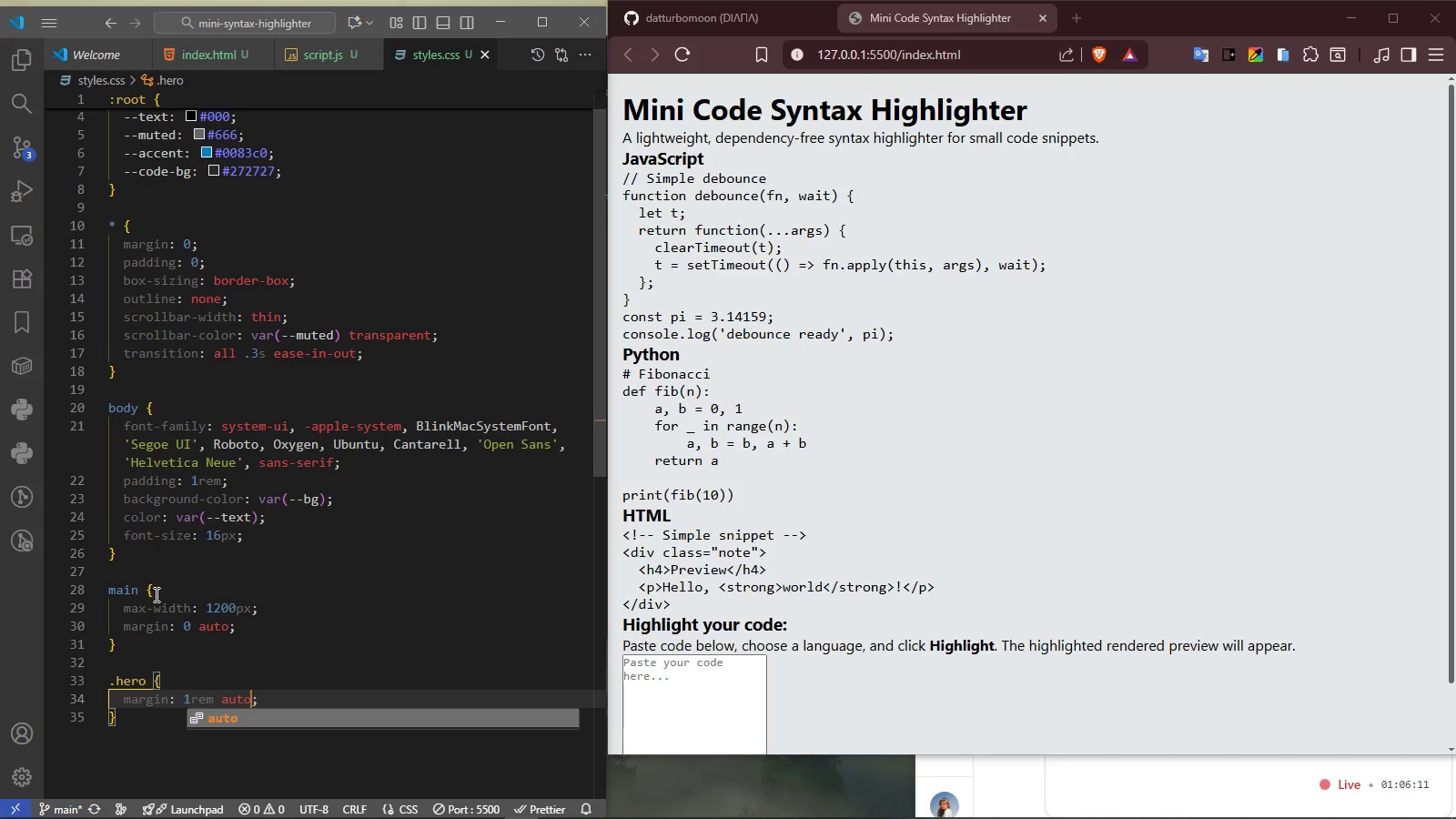 
key(ArrowRight)
 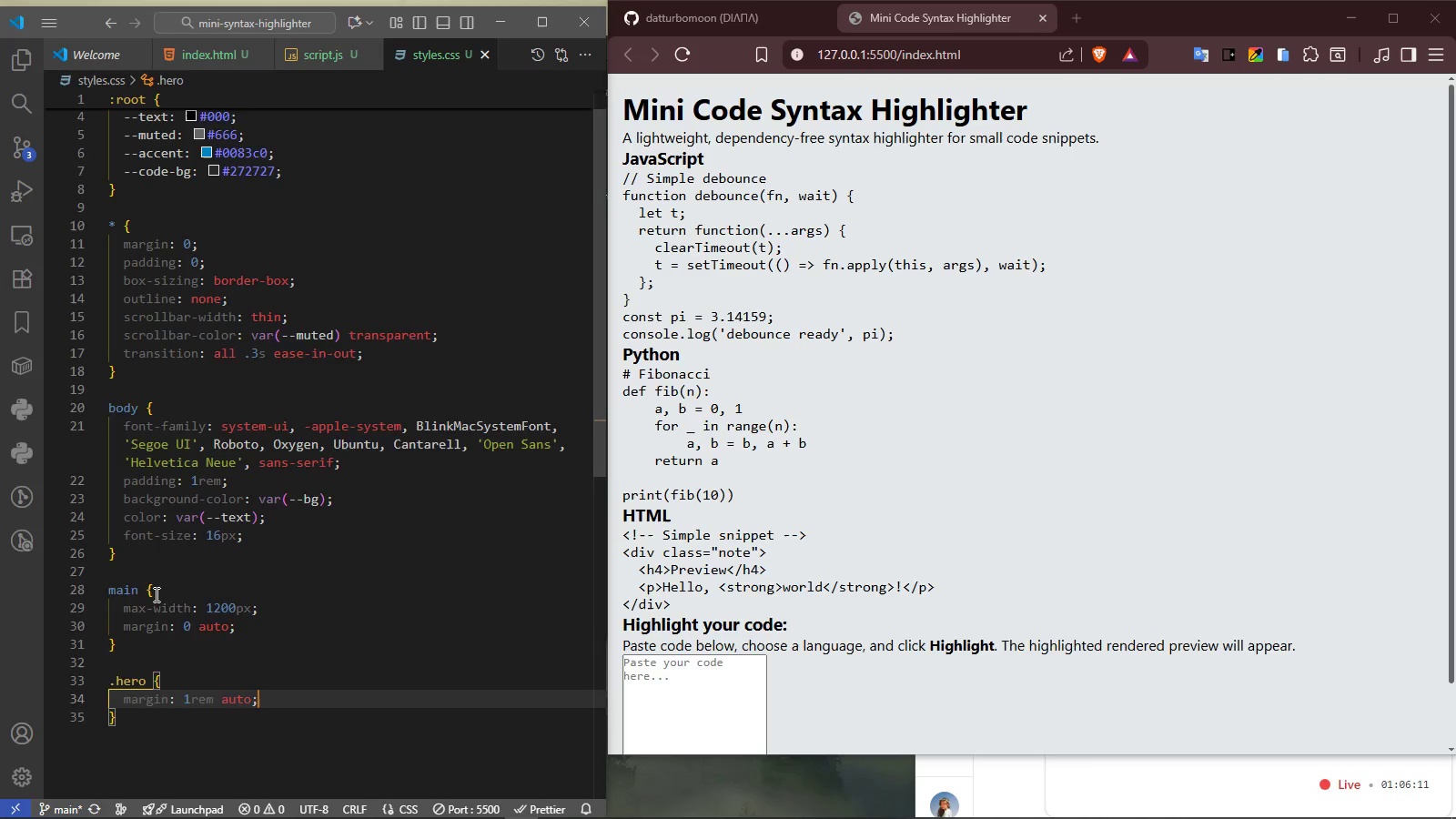 
key(Enter)
 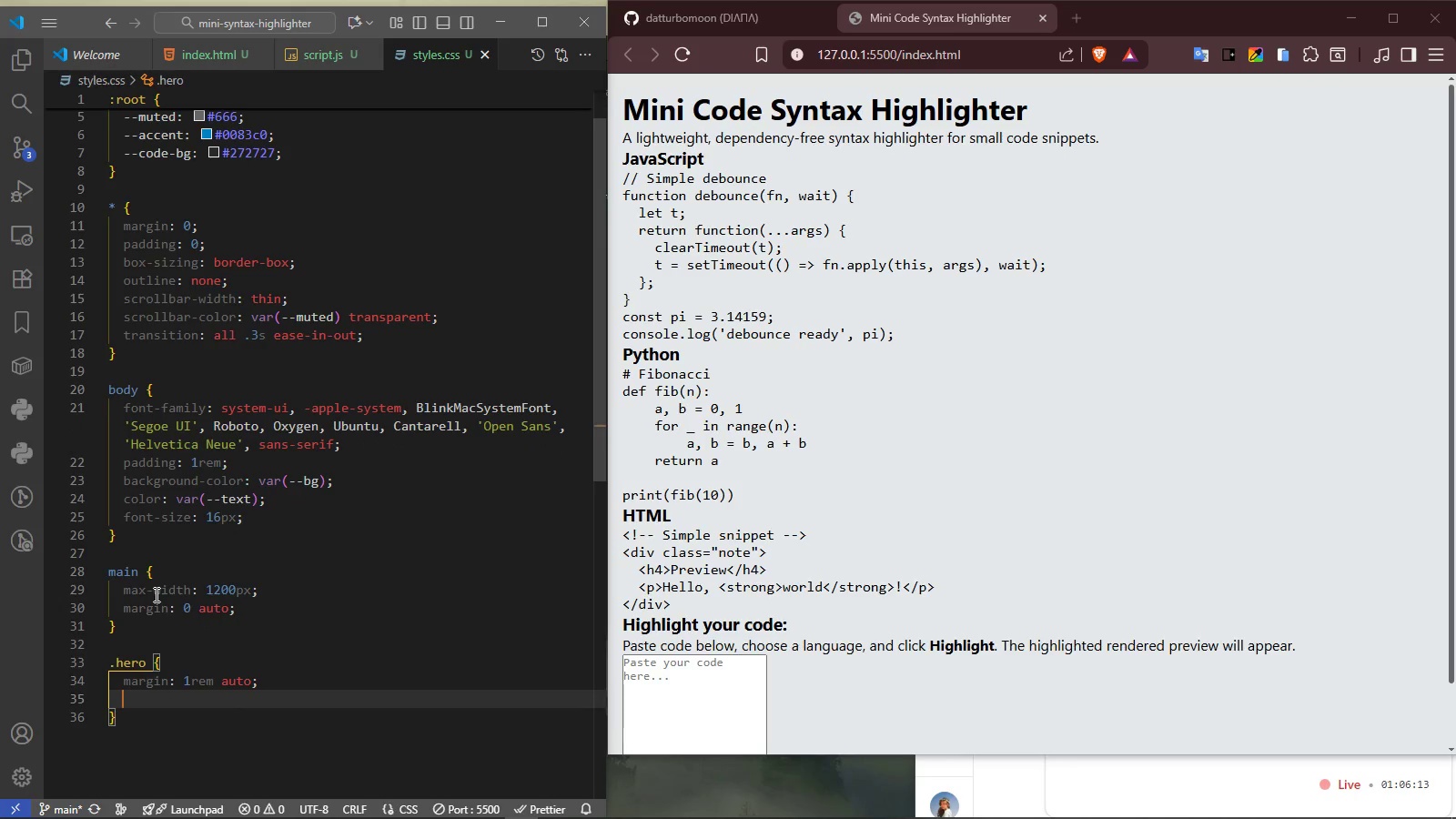 
type(textal)
 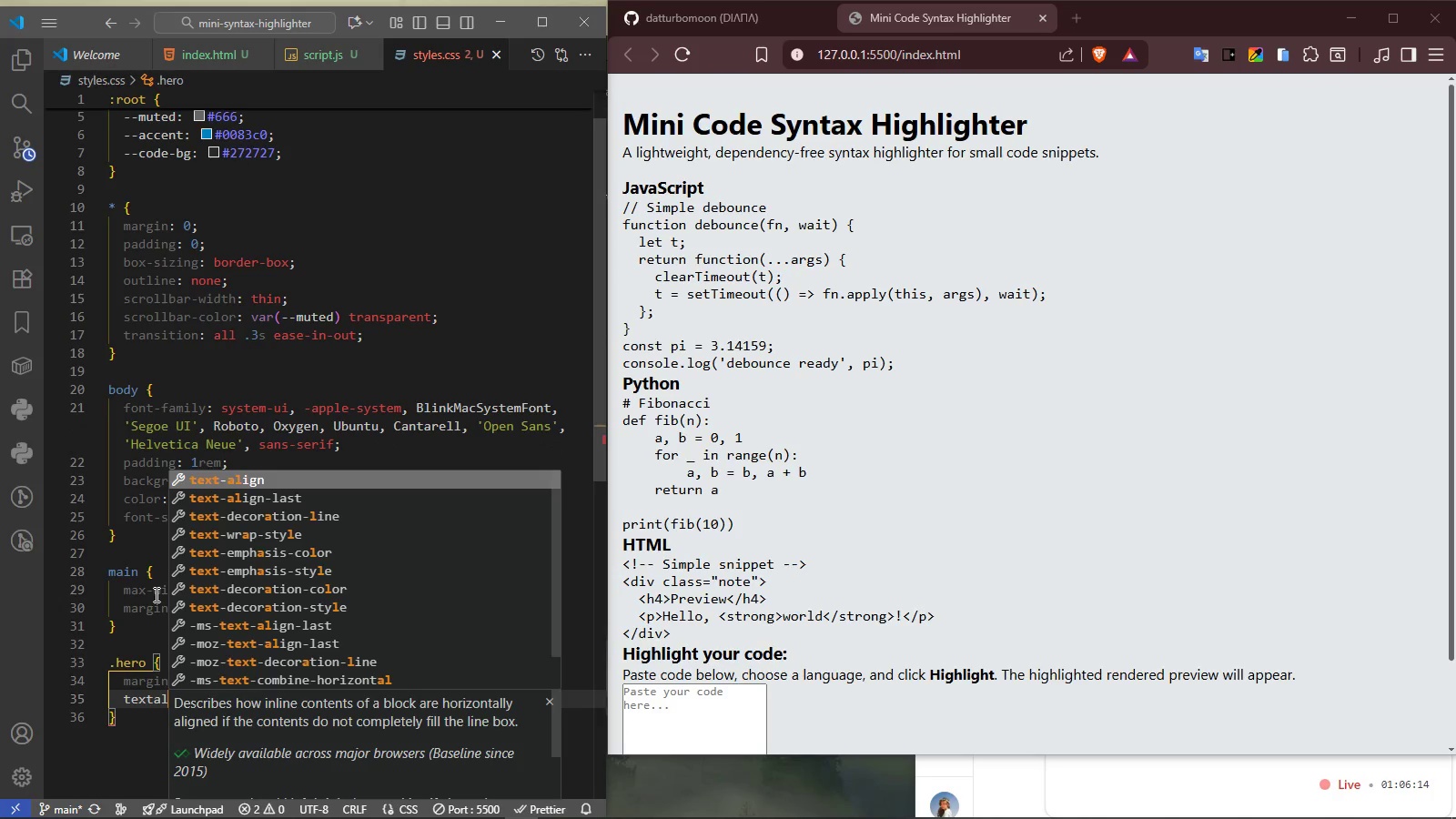 
key(Enter)
 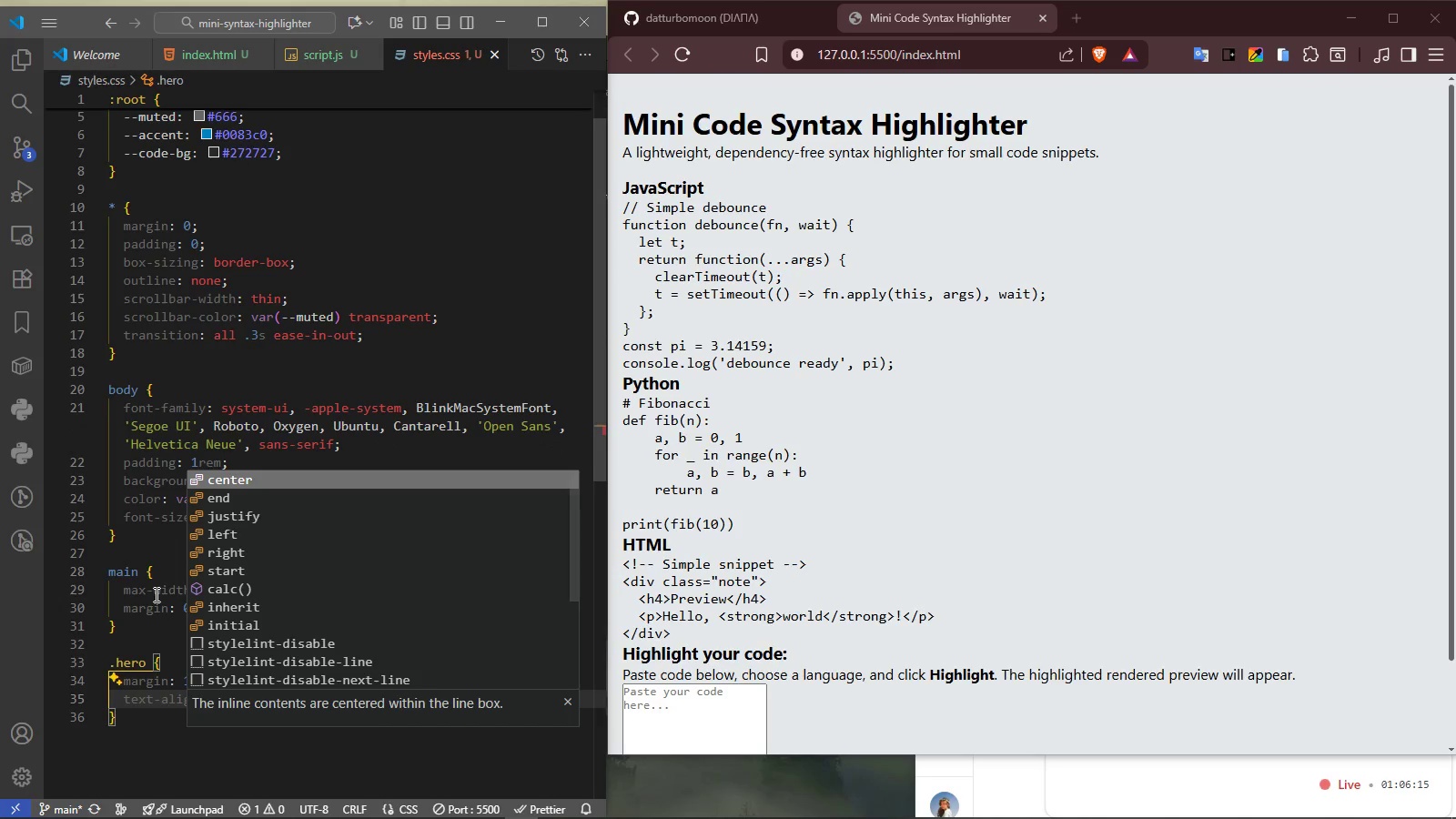 
type(cen)
 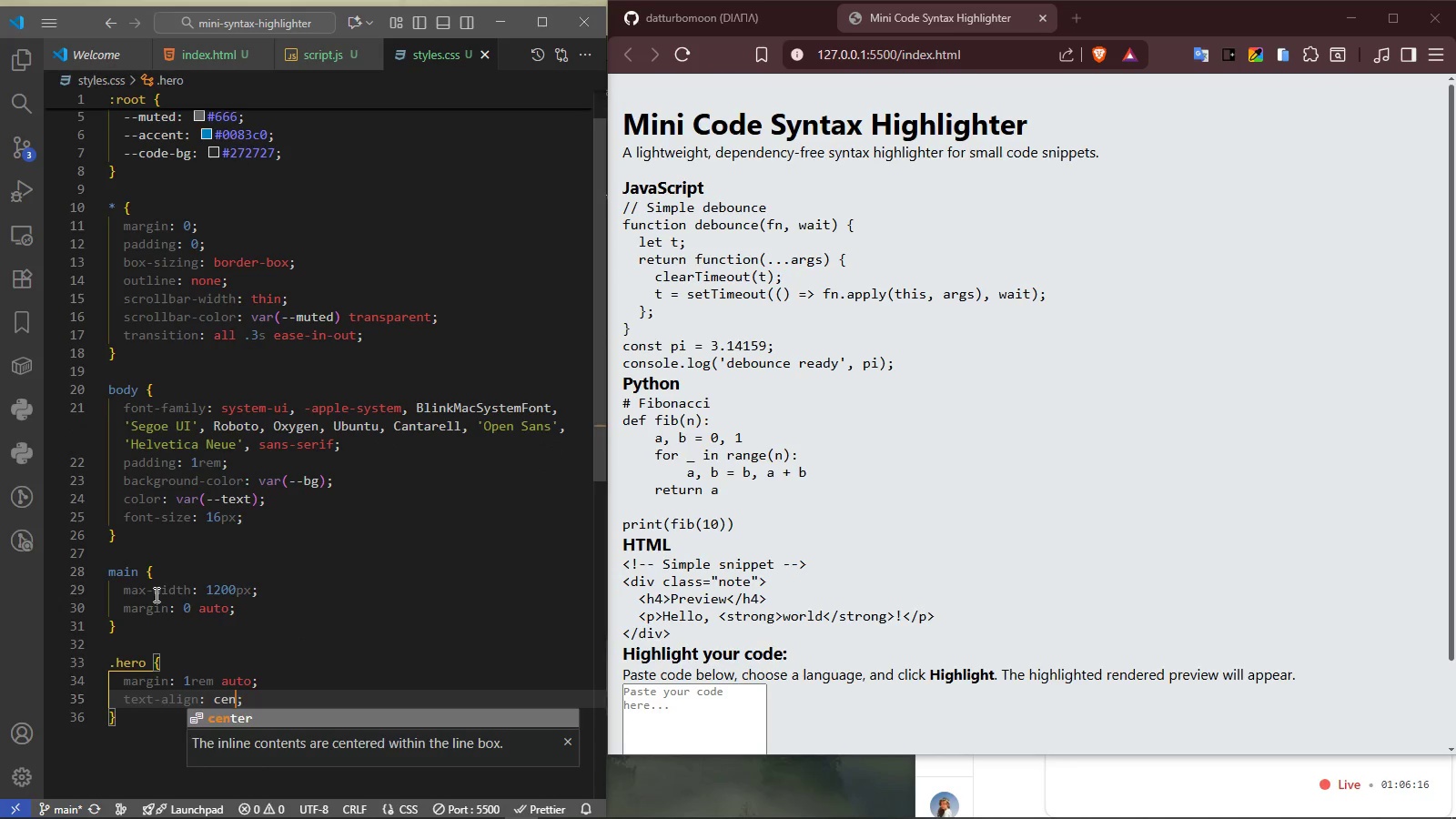 
key(Enter)
 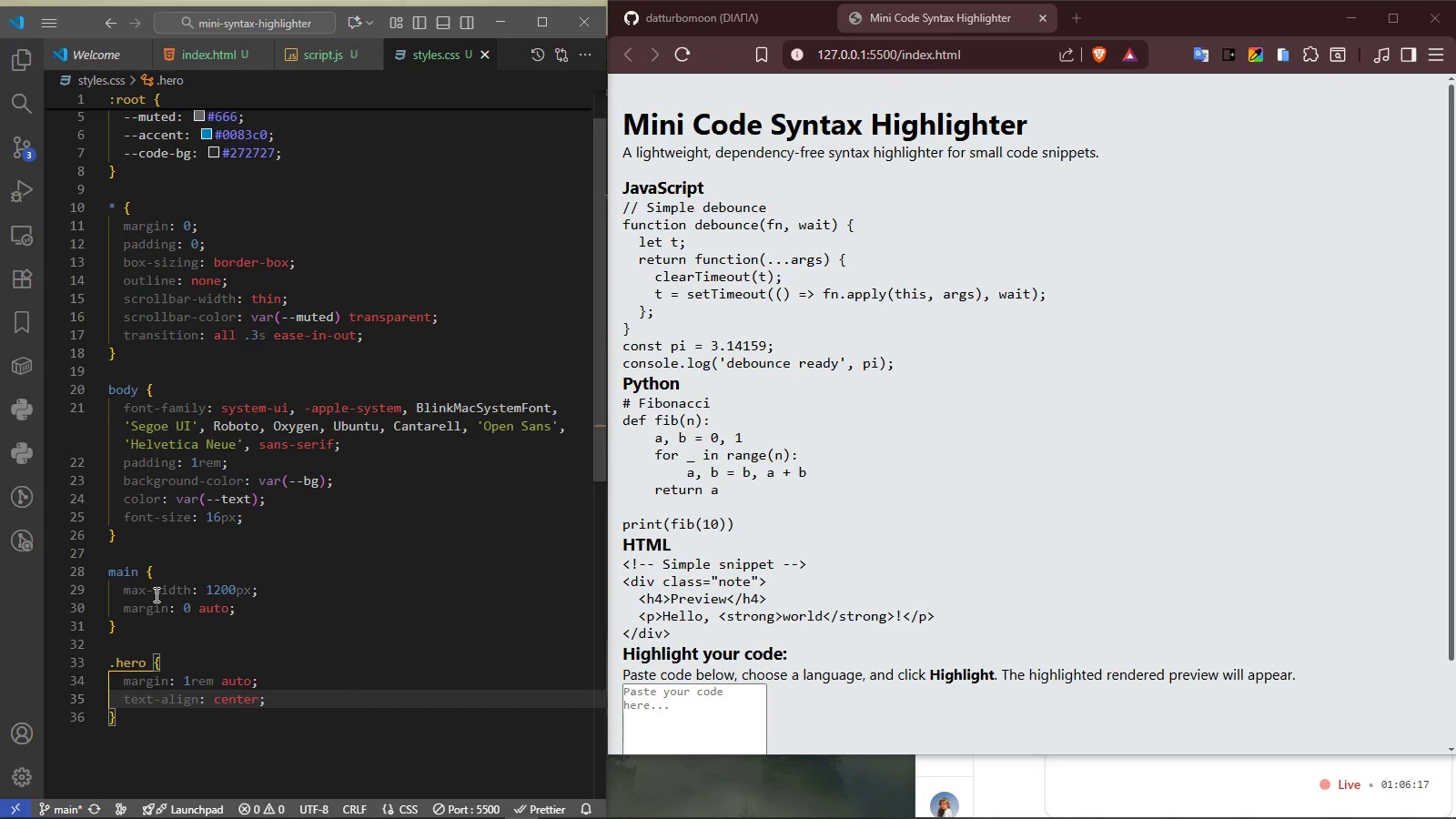 
key(ArrowDown)
 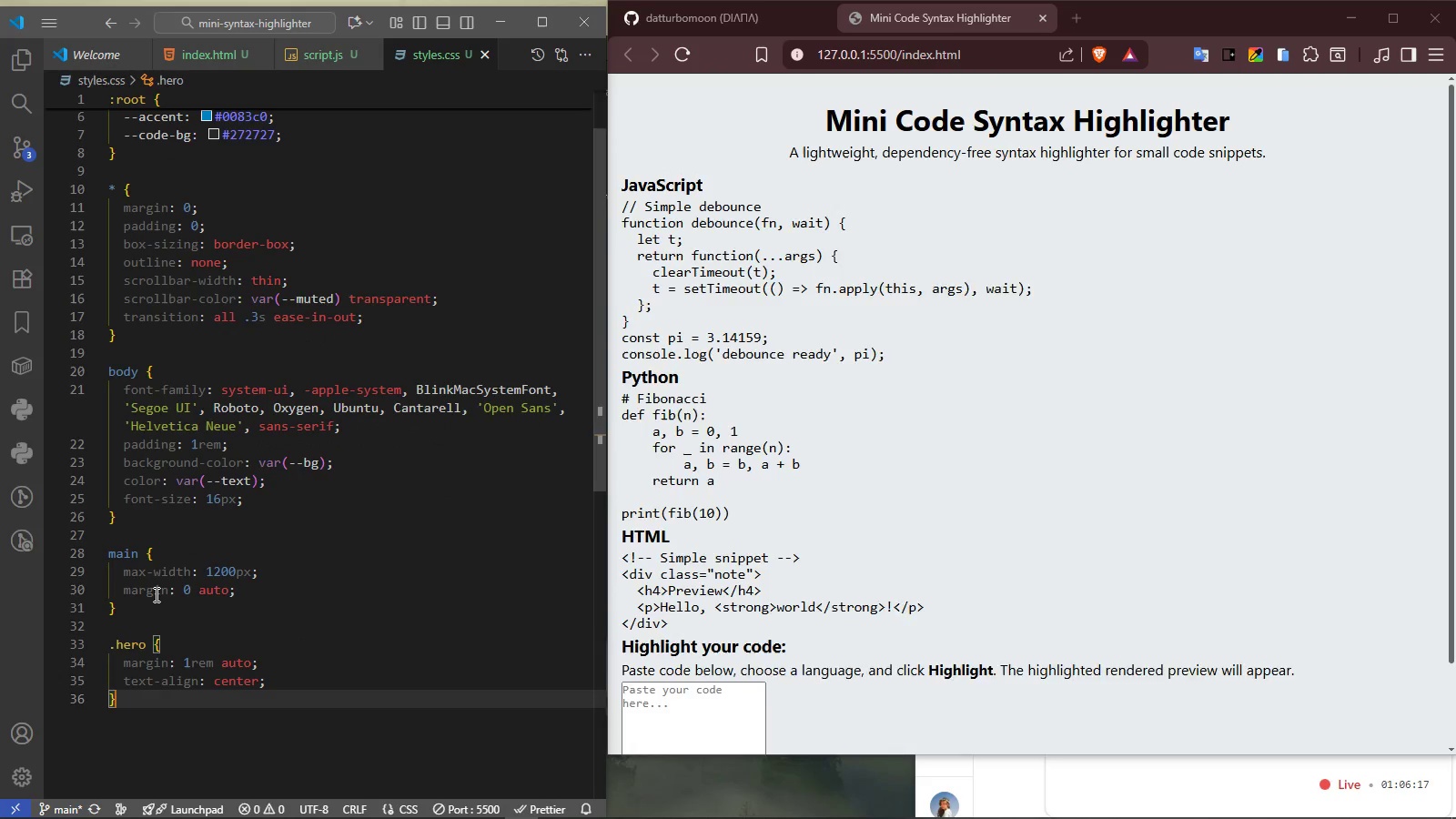 
key(ArrowDown)
 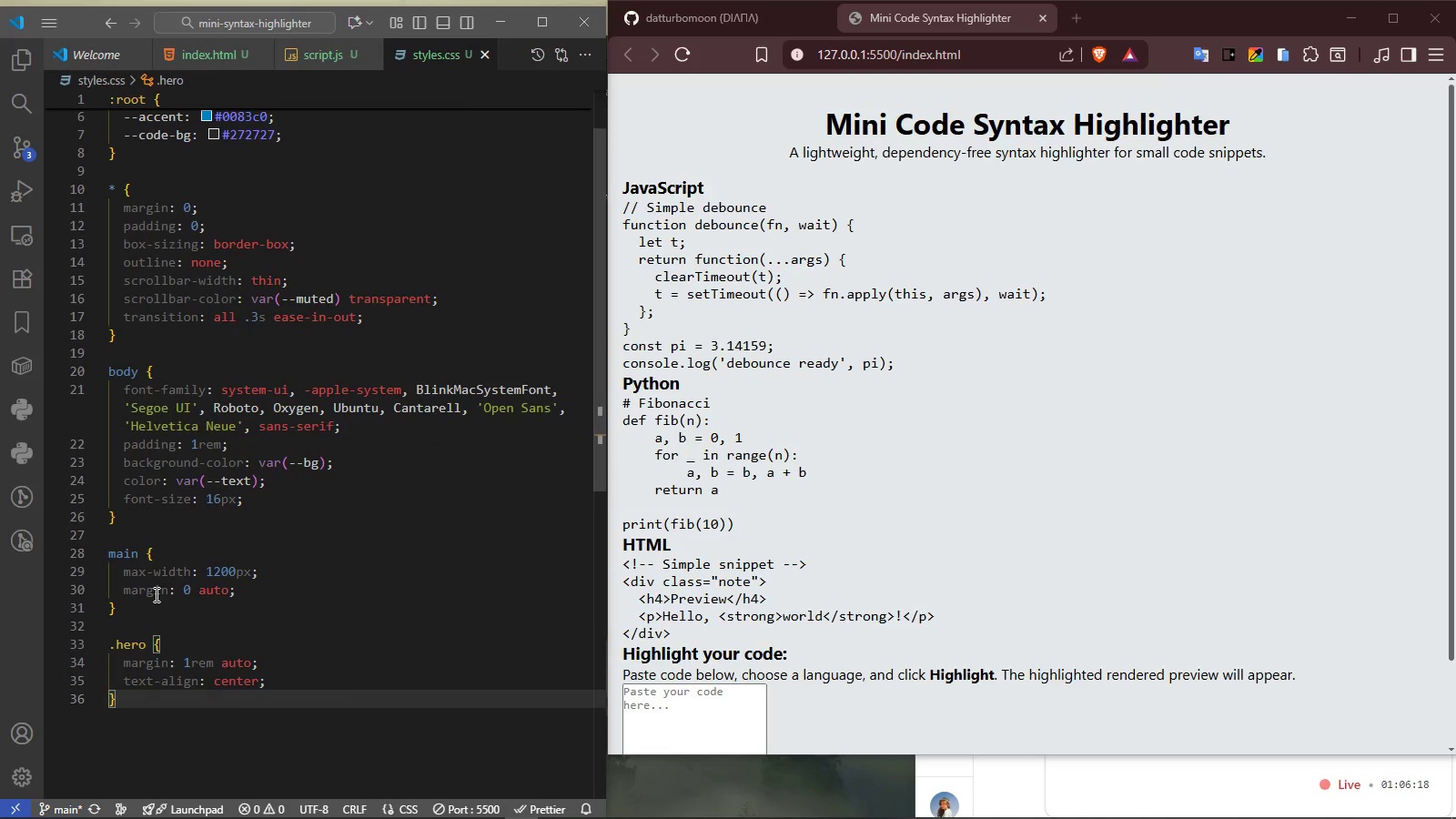 
key(Enter)
 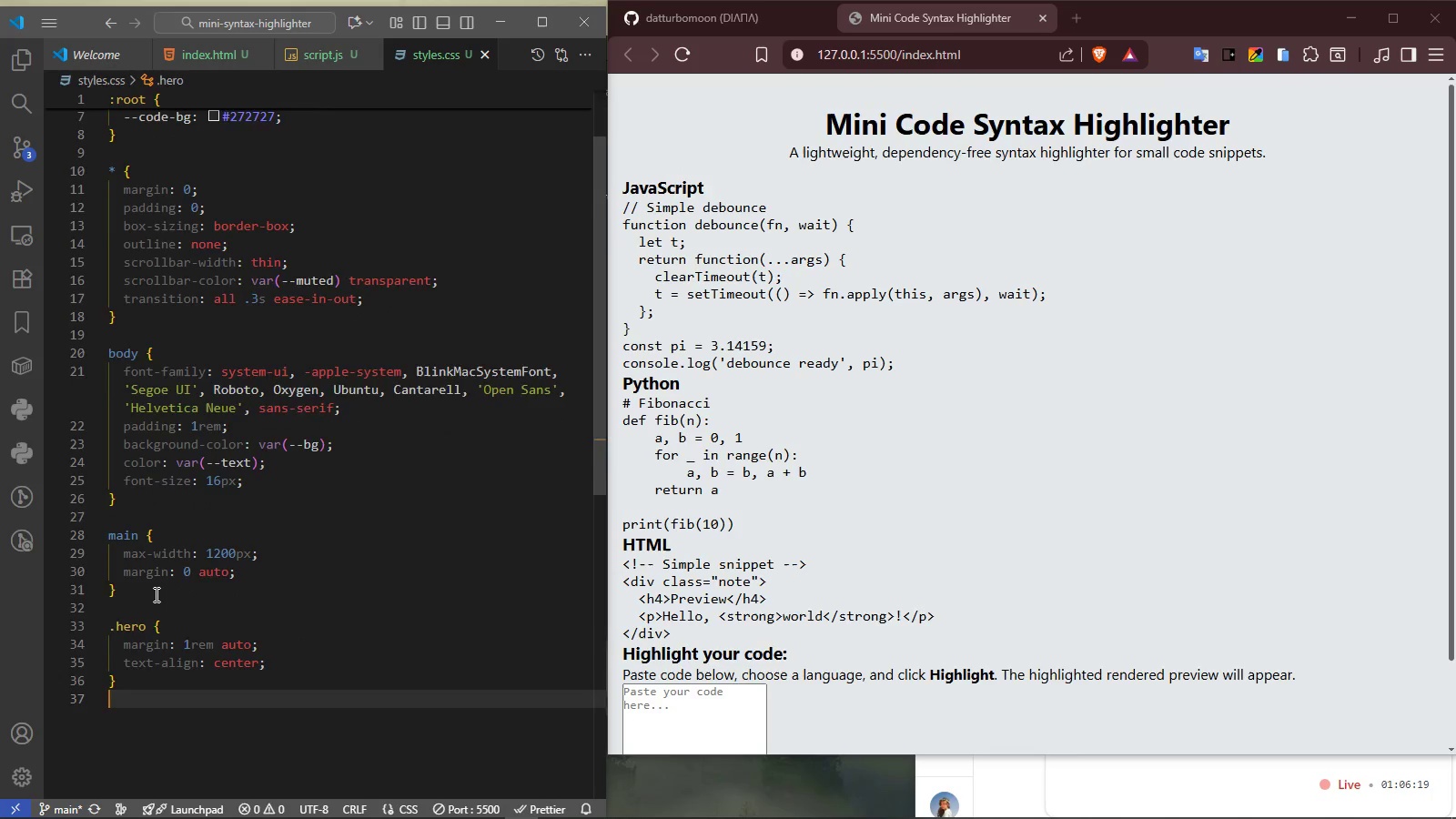 
key(Enter)
 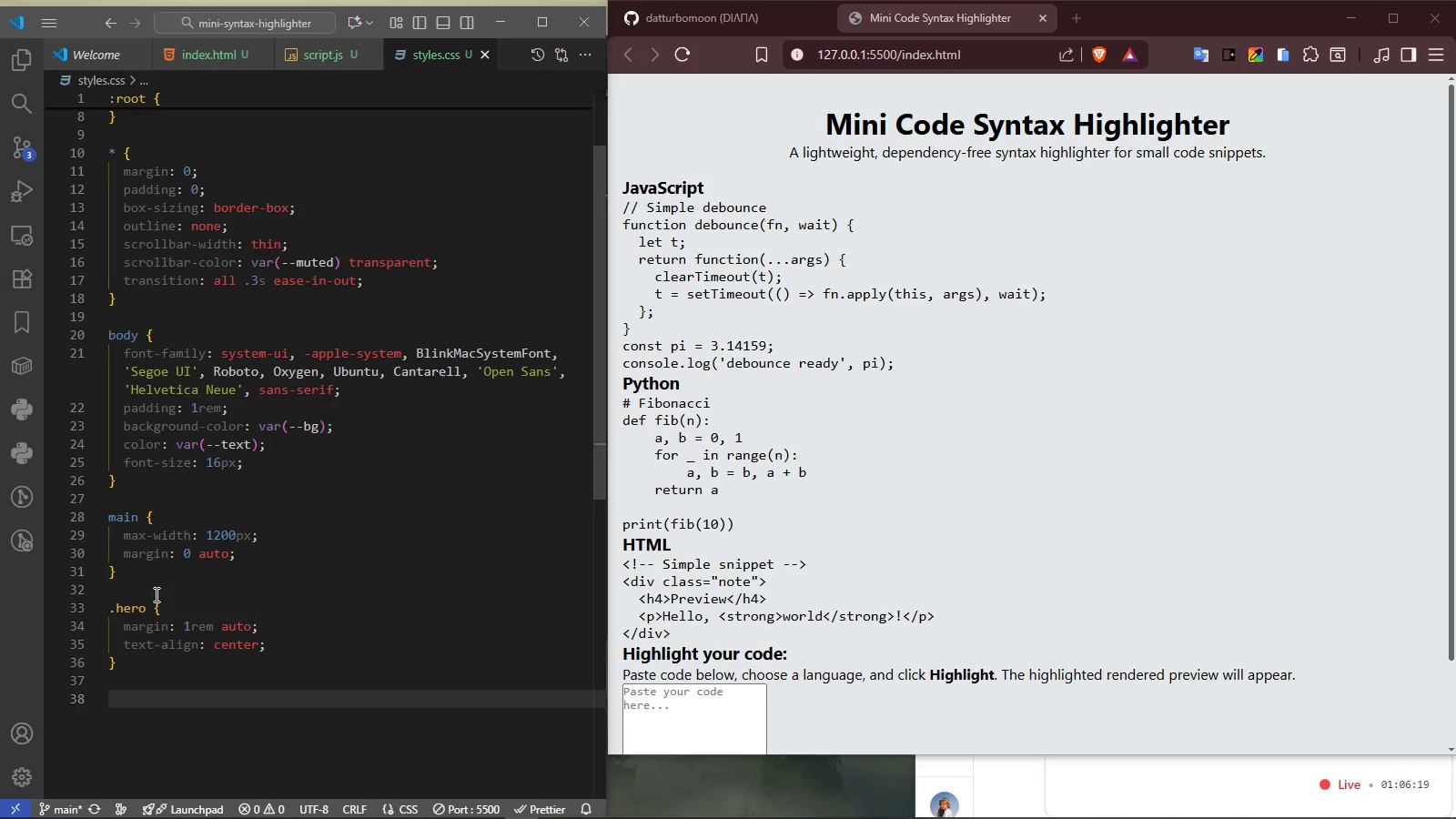 
type(.subti)
 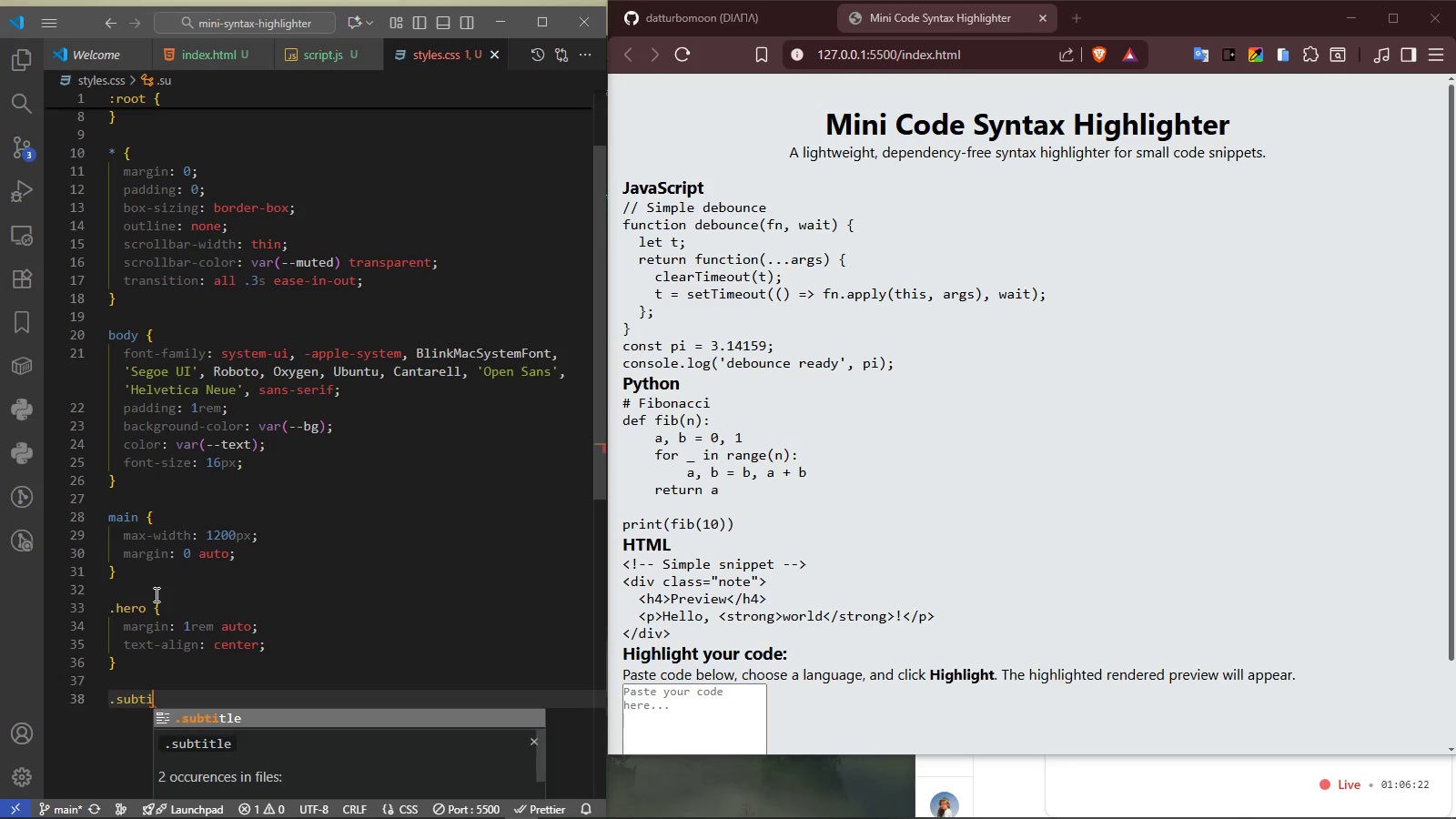 
key(Enter)
 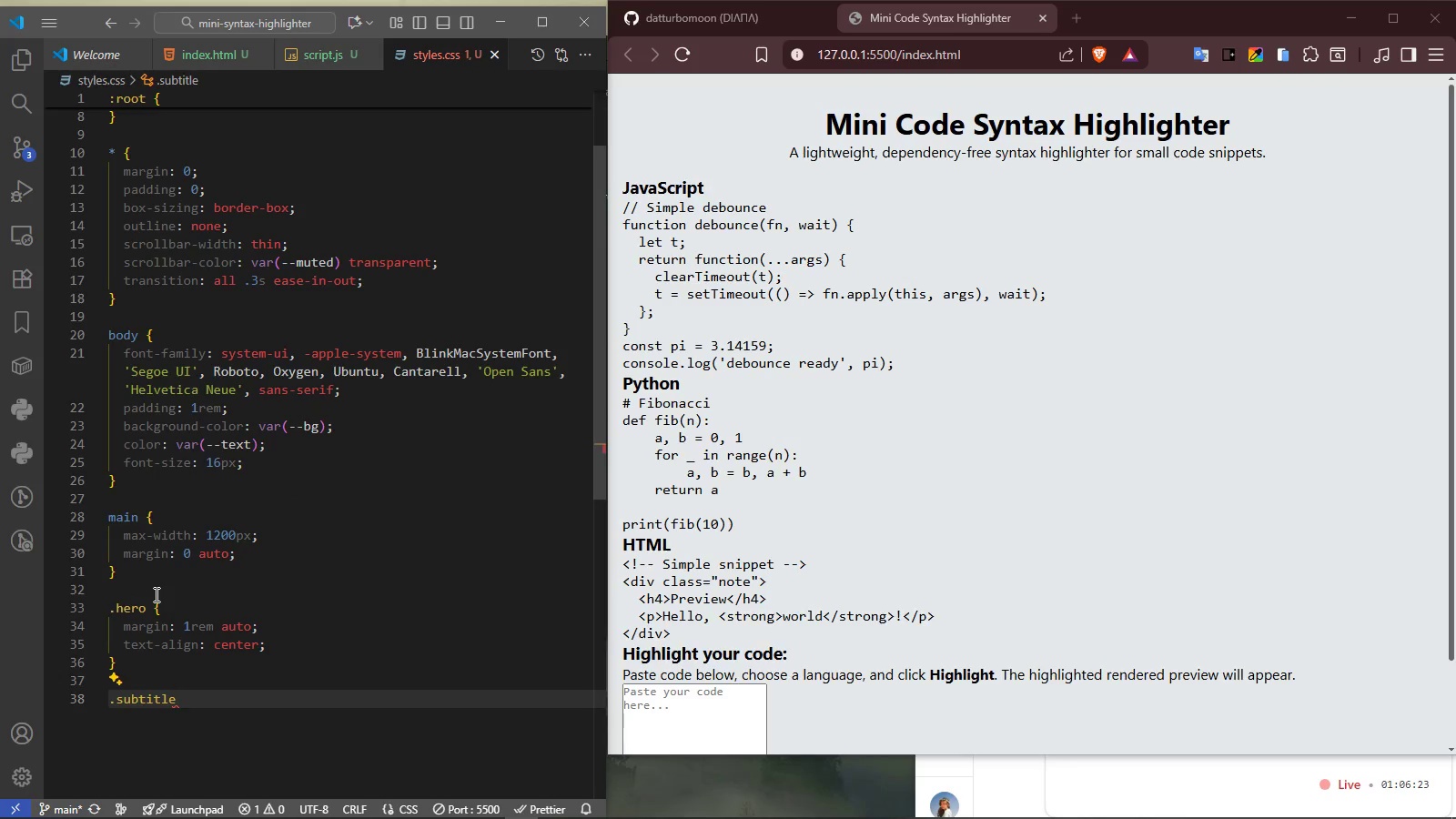 
key(Space)
 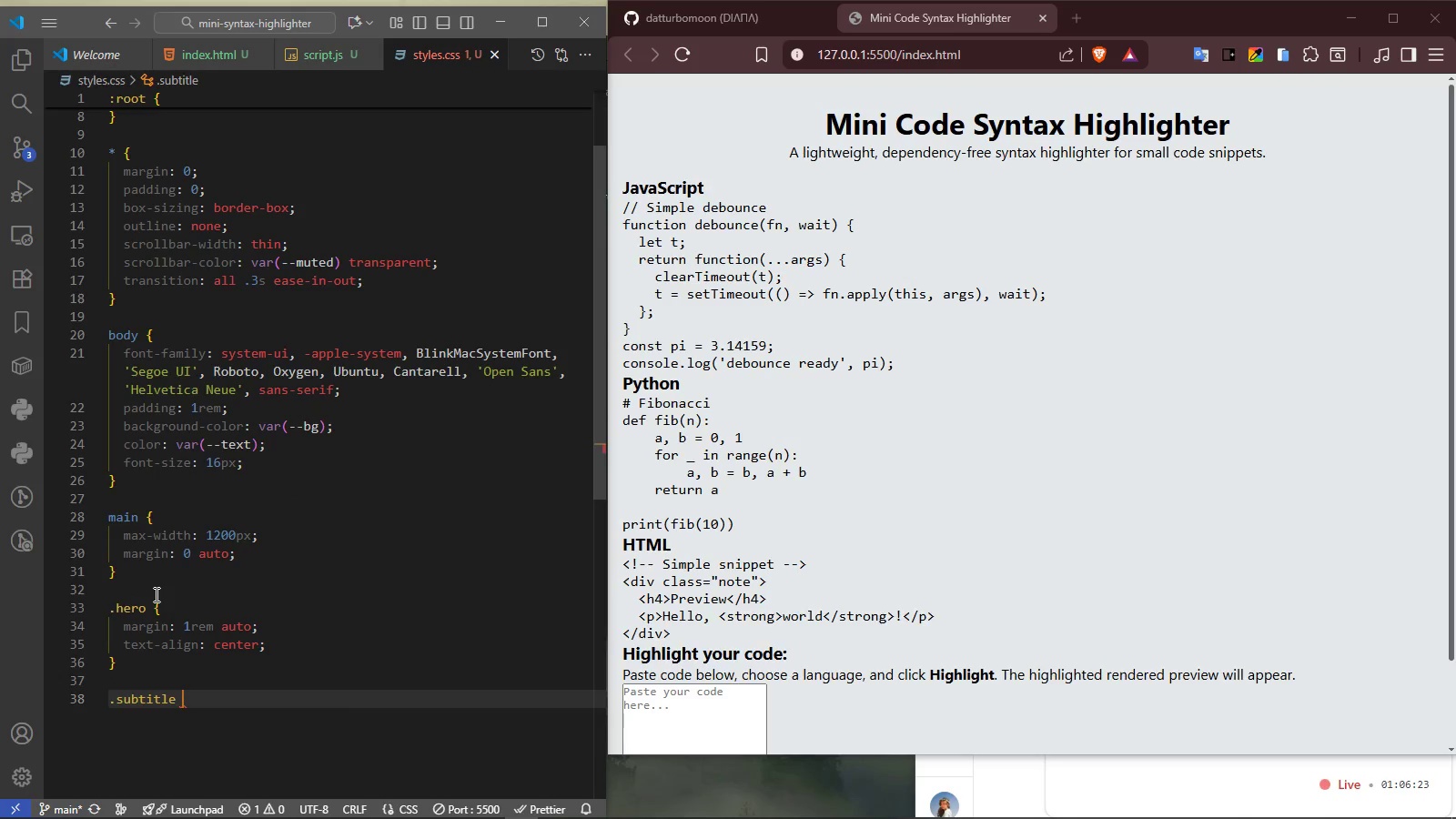 
key(Shift+ShiftRight)
 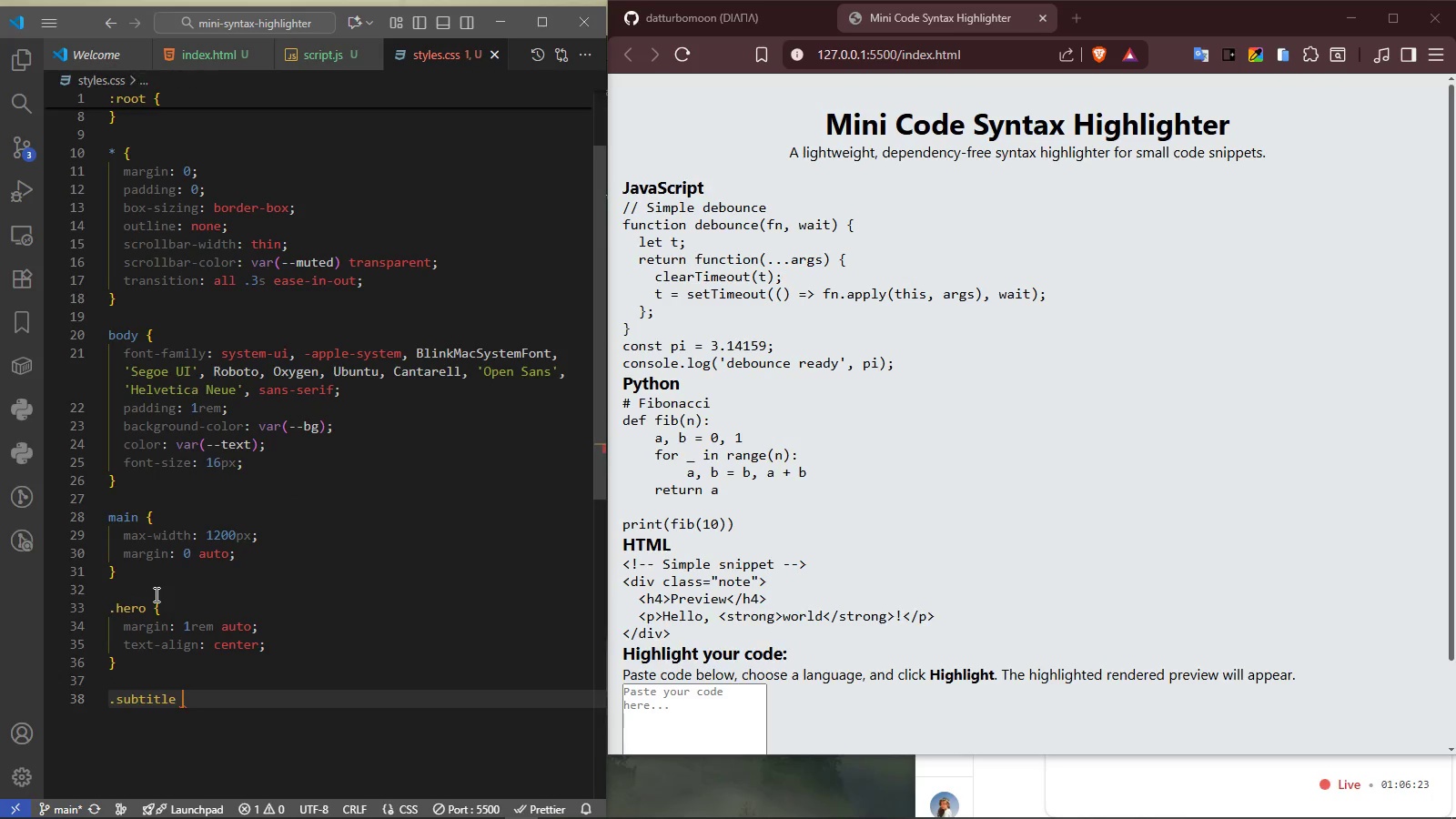 
key(Shift+BracketLeft)
 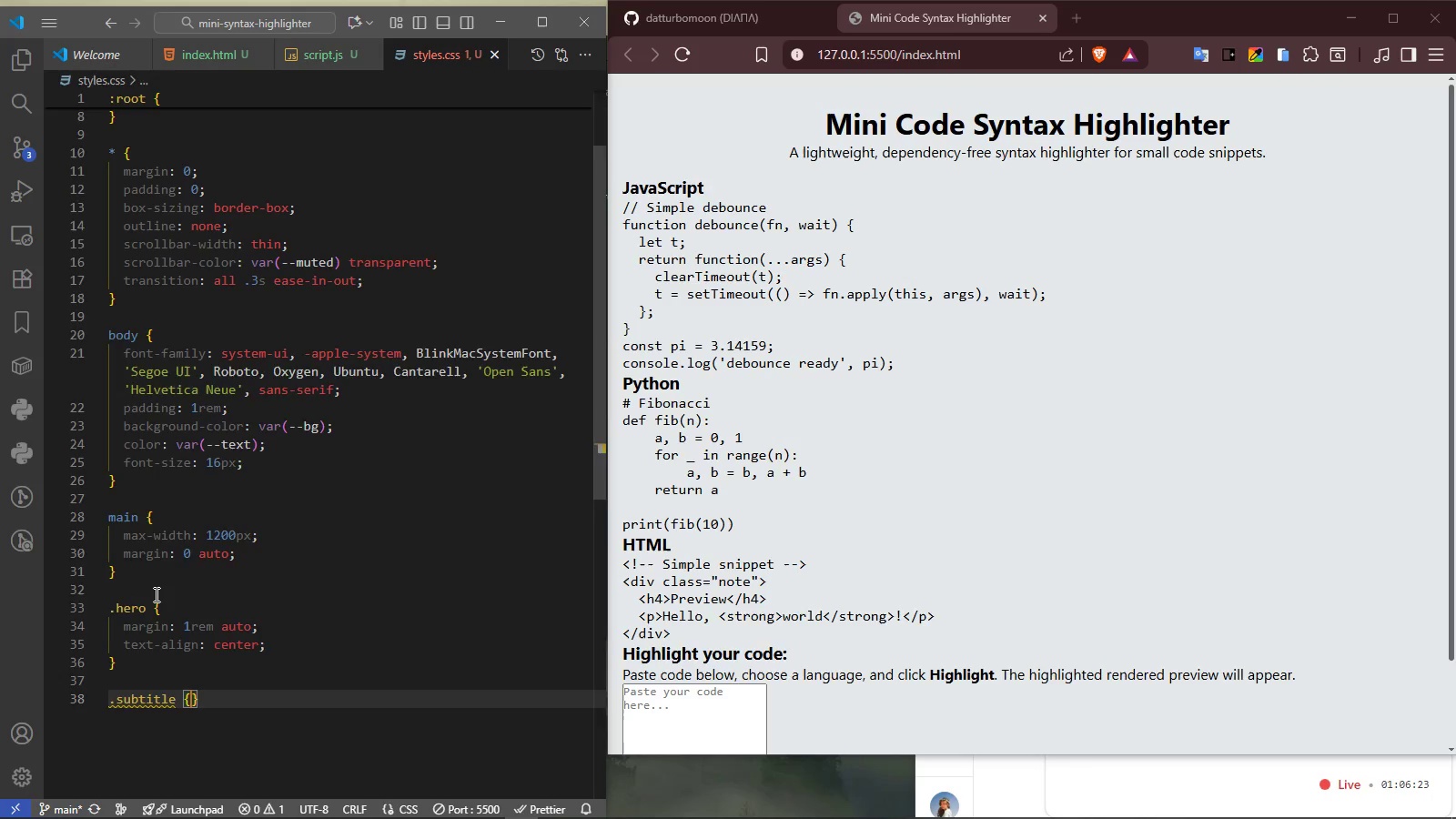 
key(Enter)
 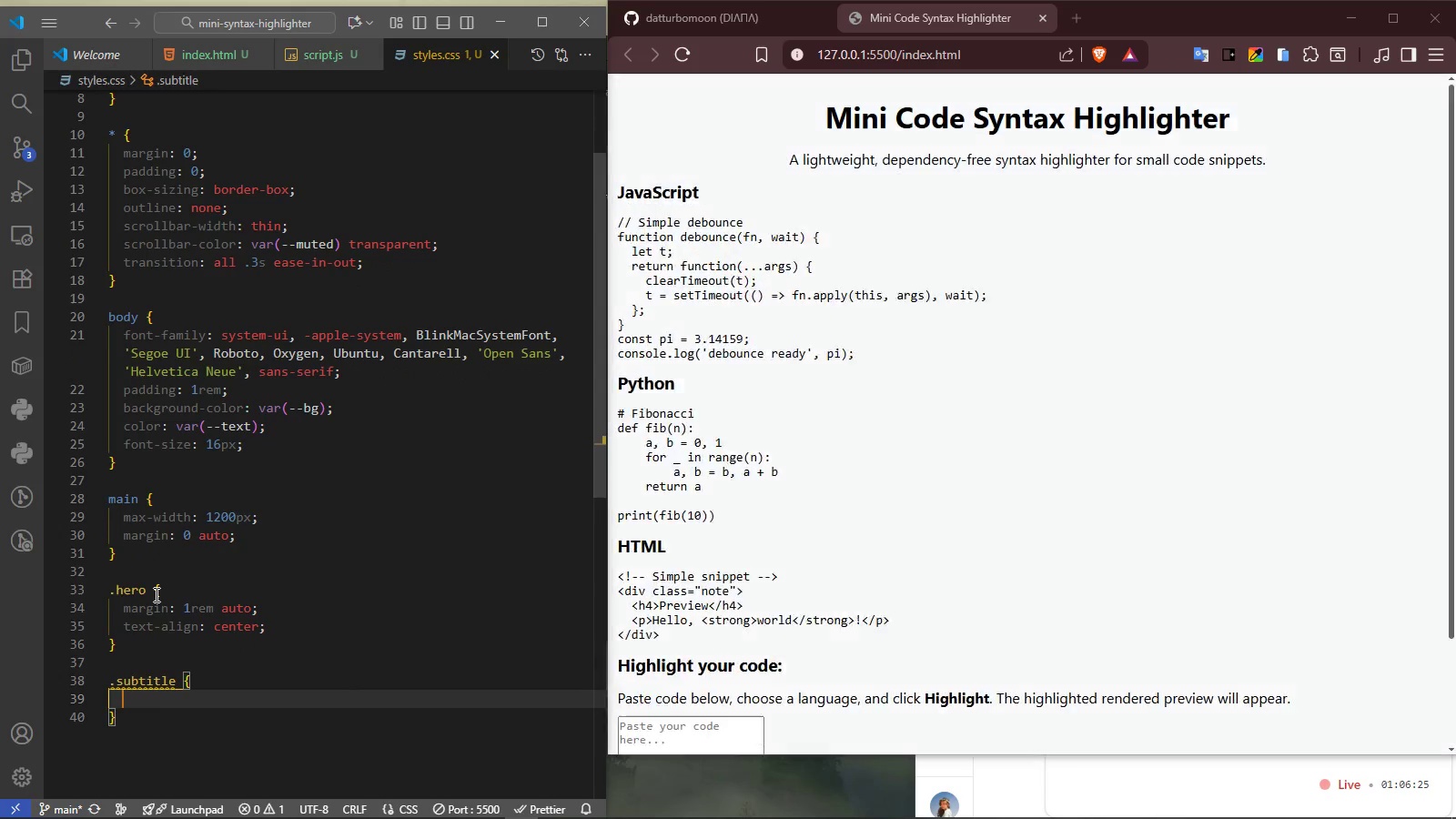 
type(color)
 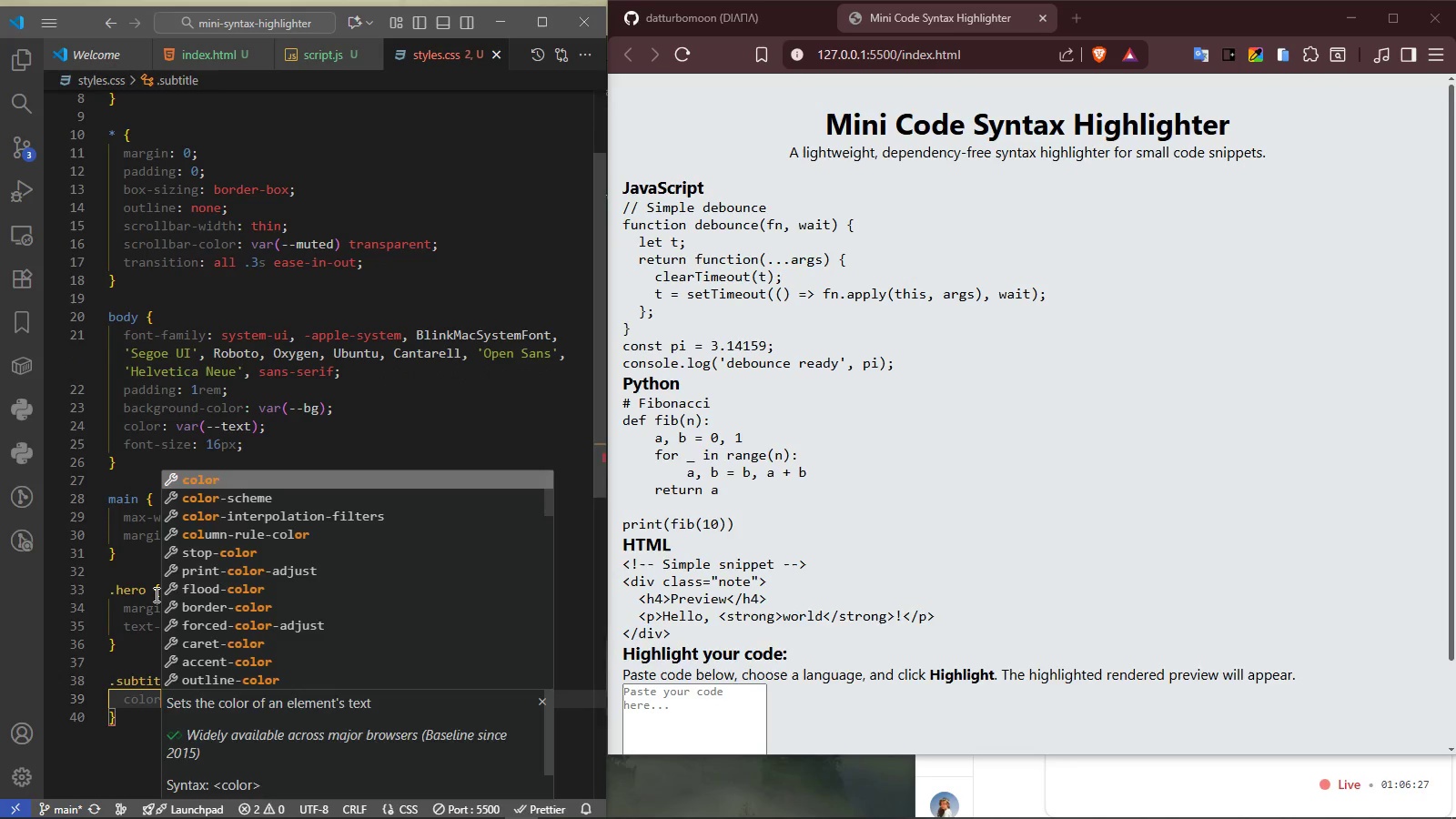 
key(Enter)
 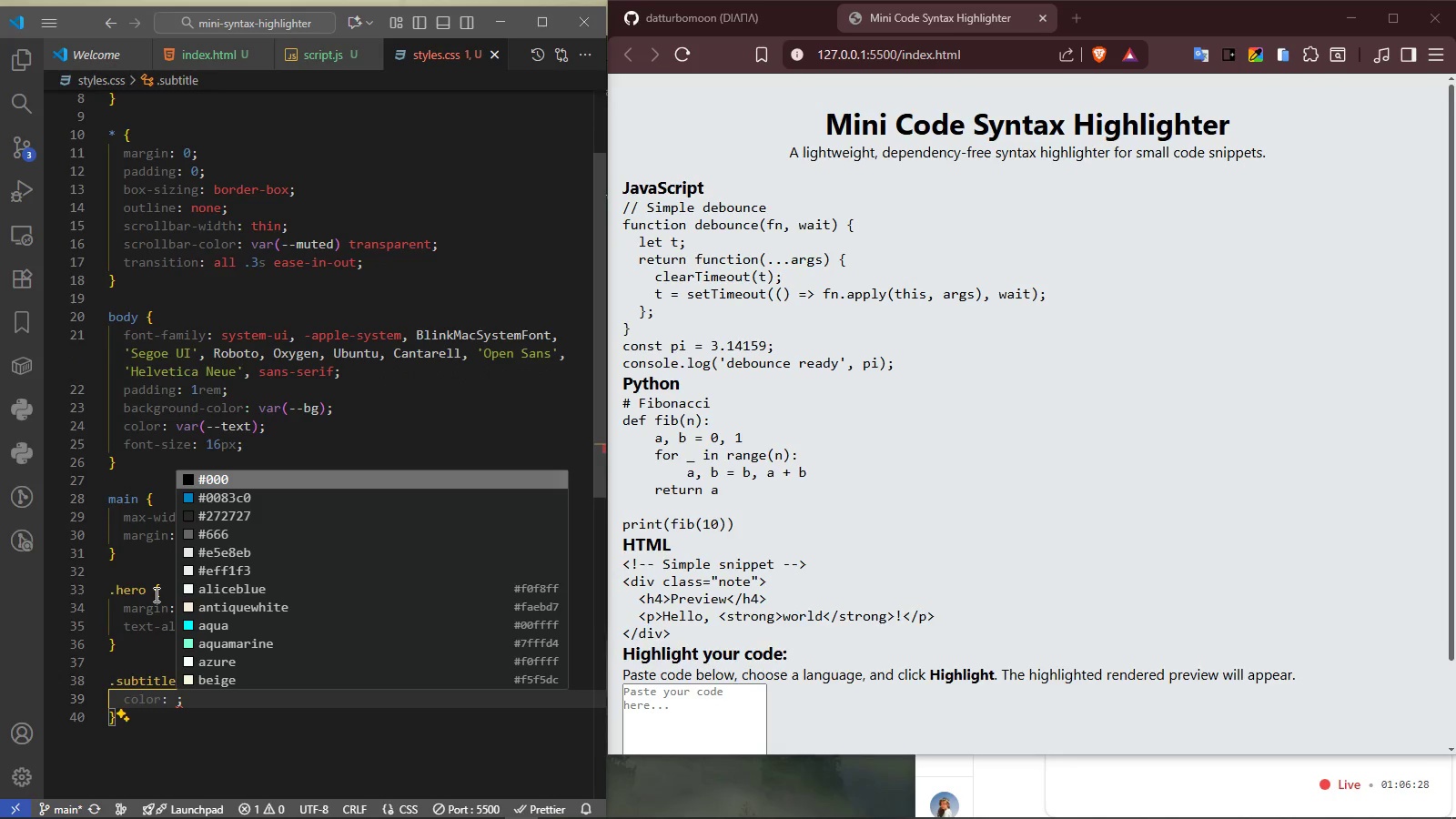 
type(var)
 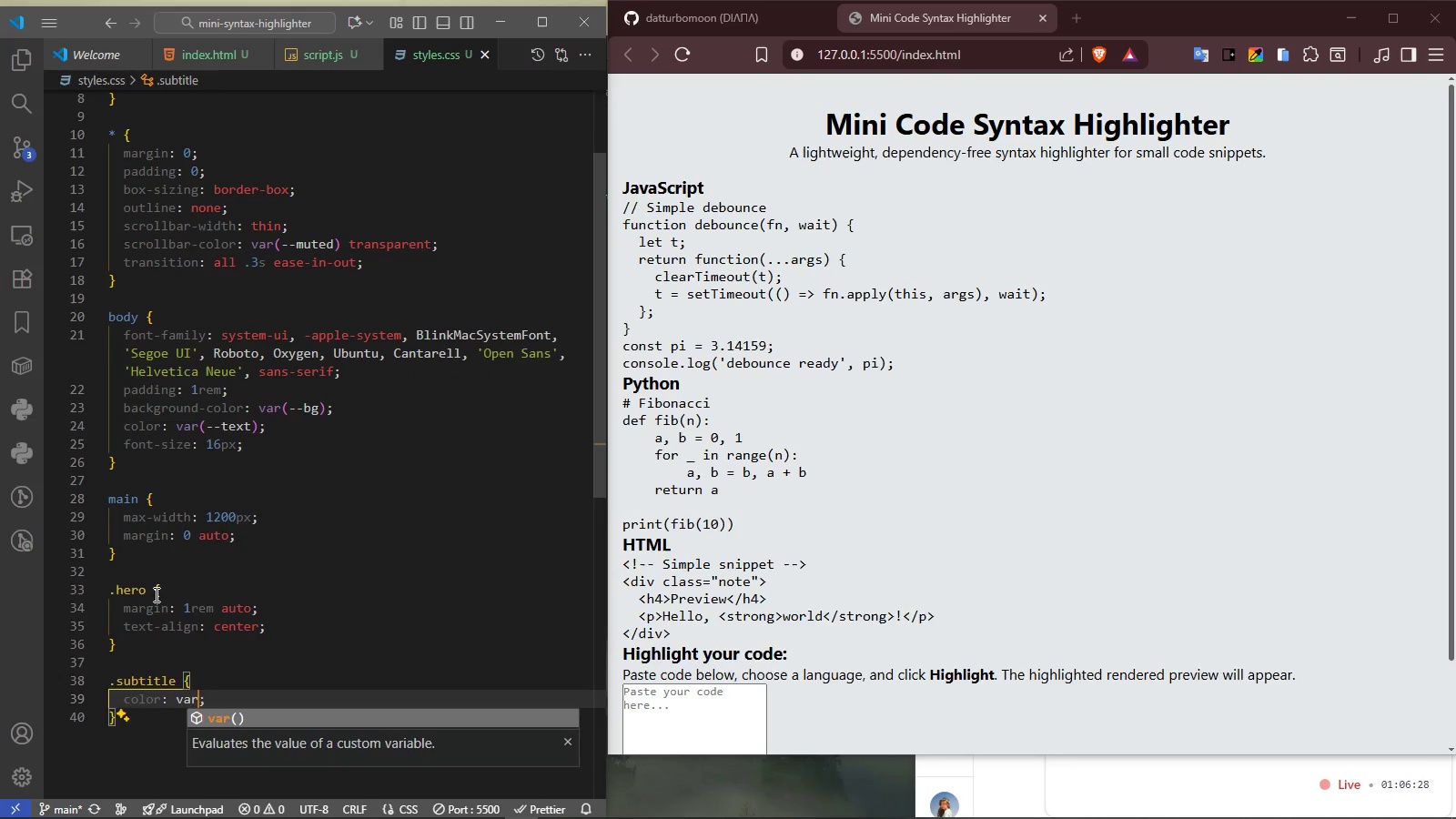 
key(Enter)
 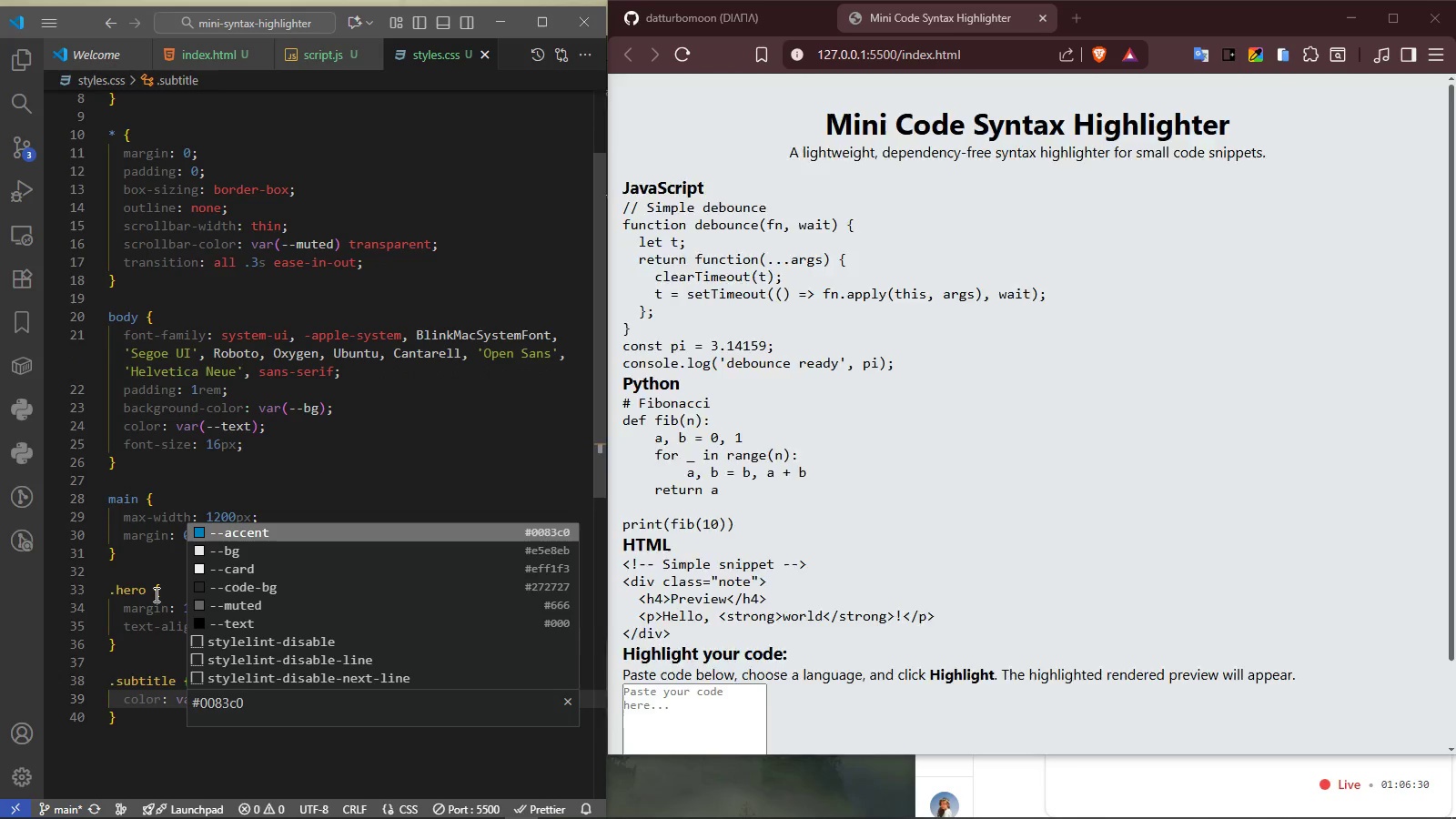 
type(mu)
 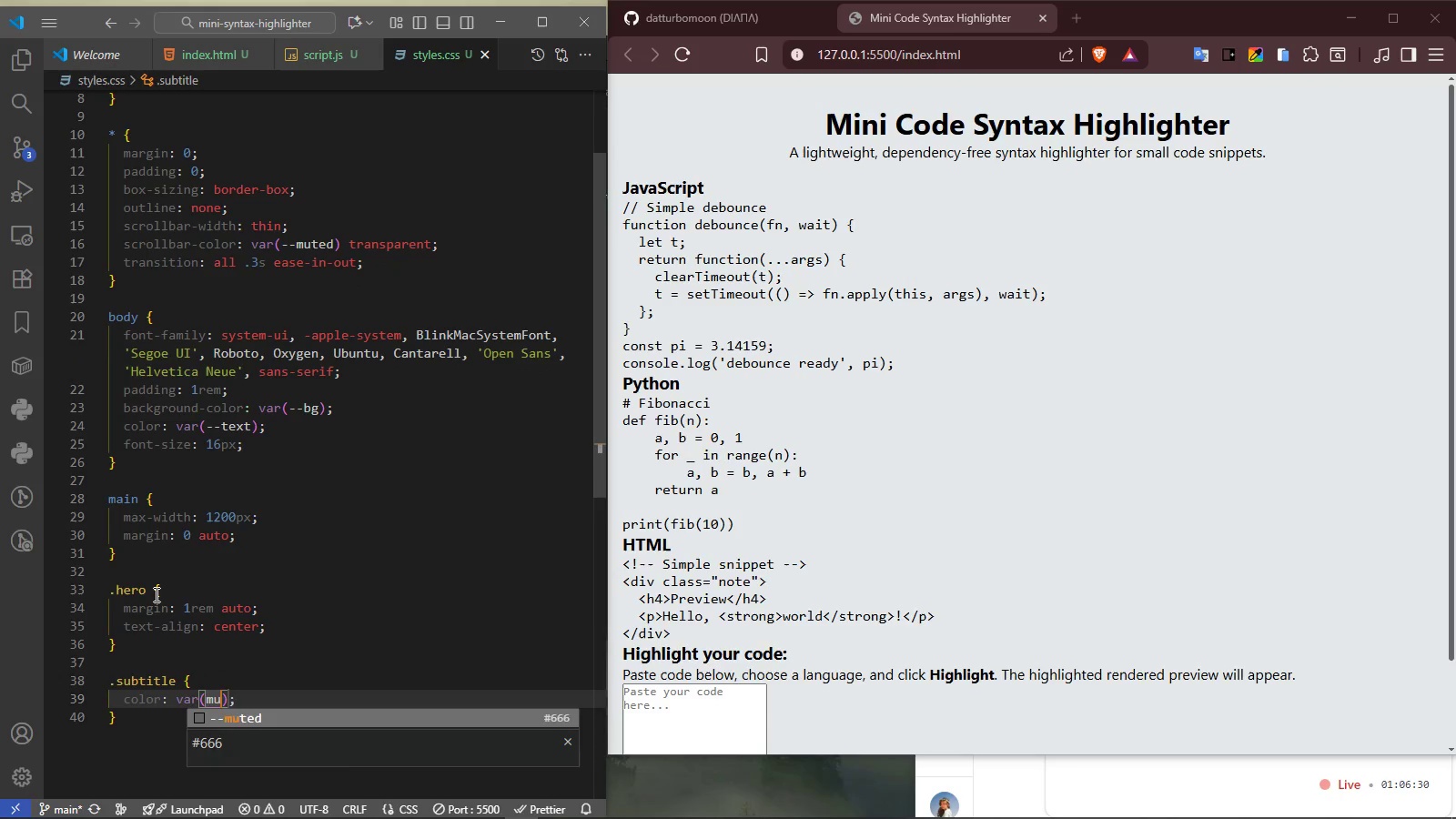 
key(Enter)
 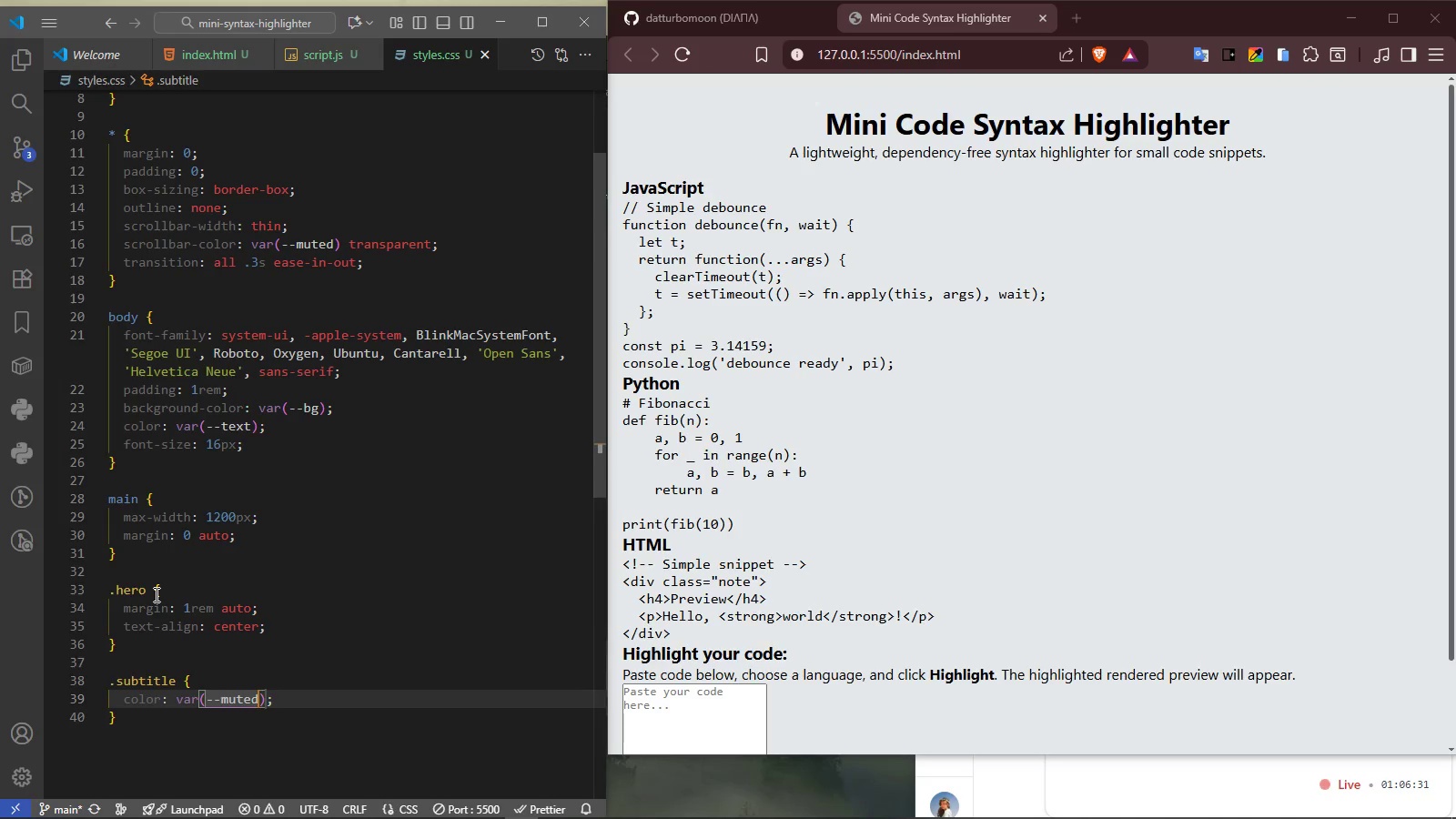 
key(ArrowRight)
 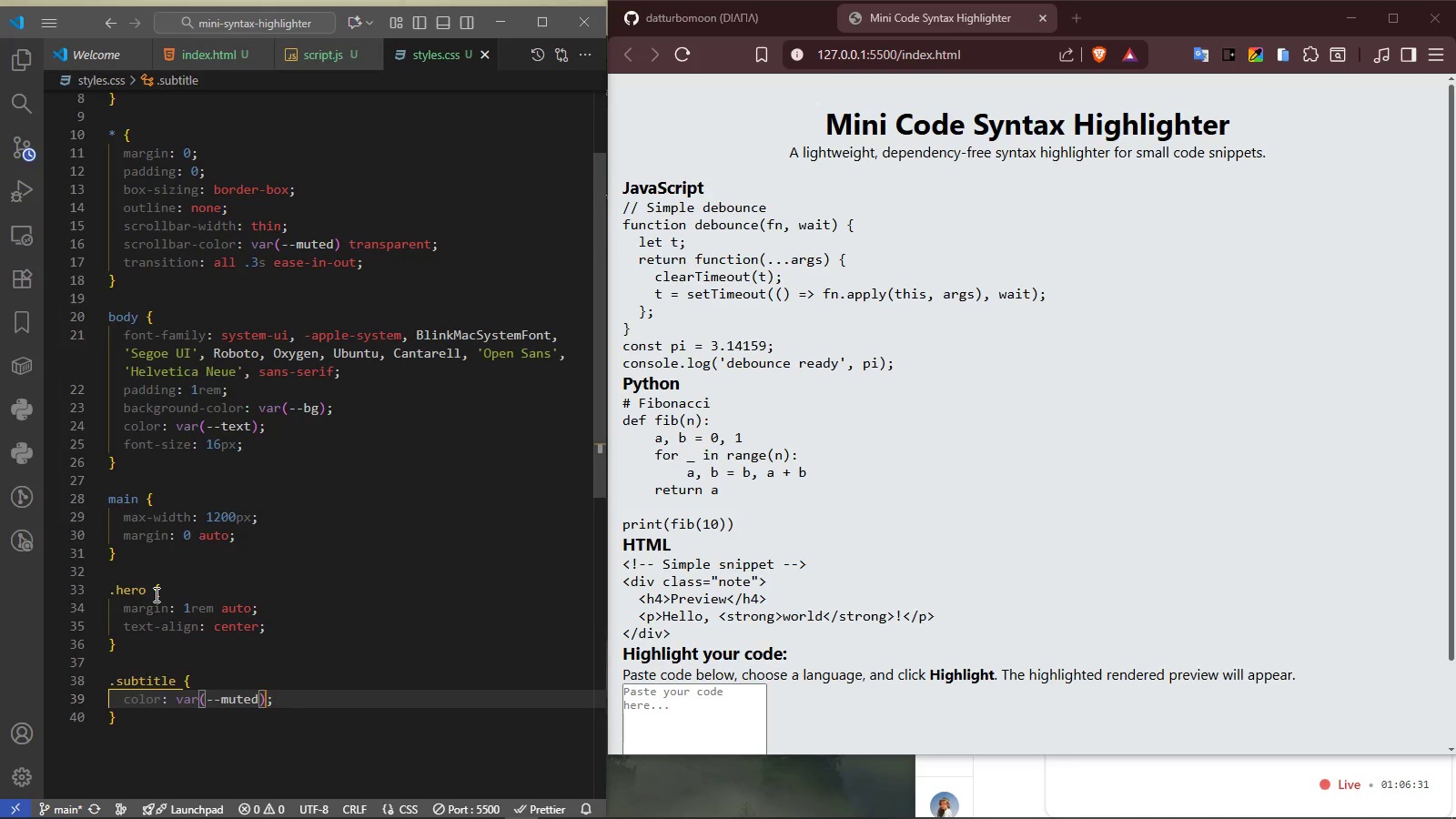 
key(Enter)
 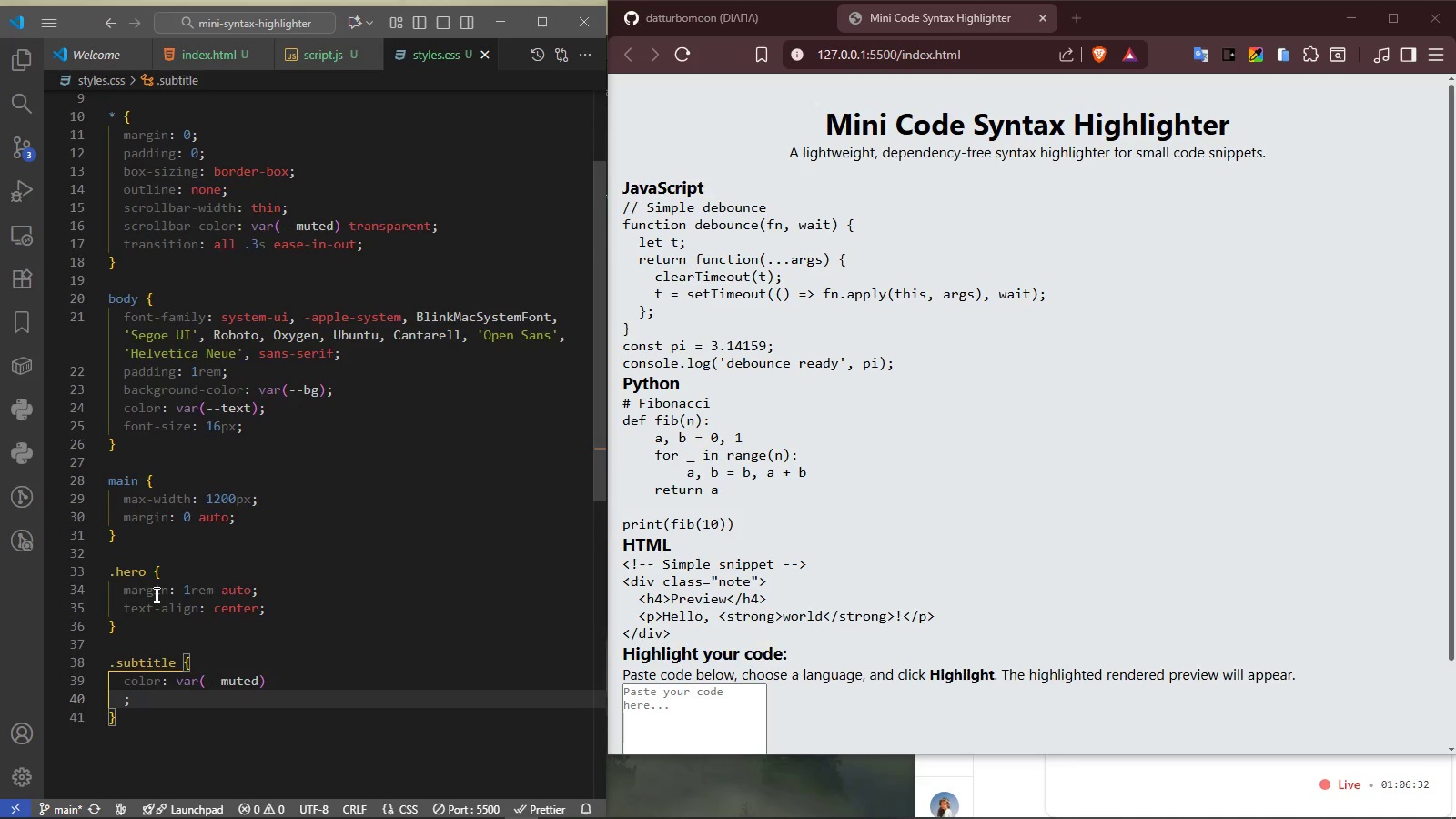 
key(Control+ControlLeft)
 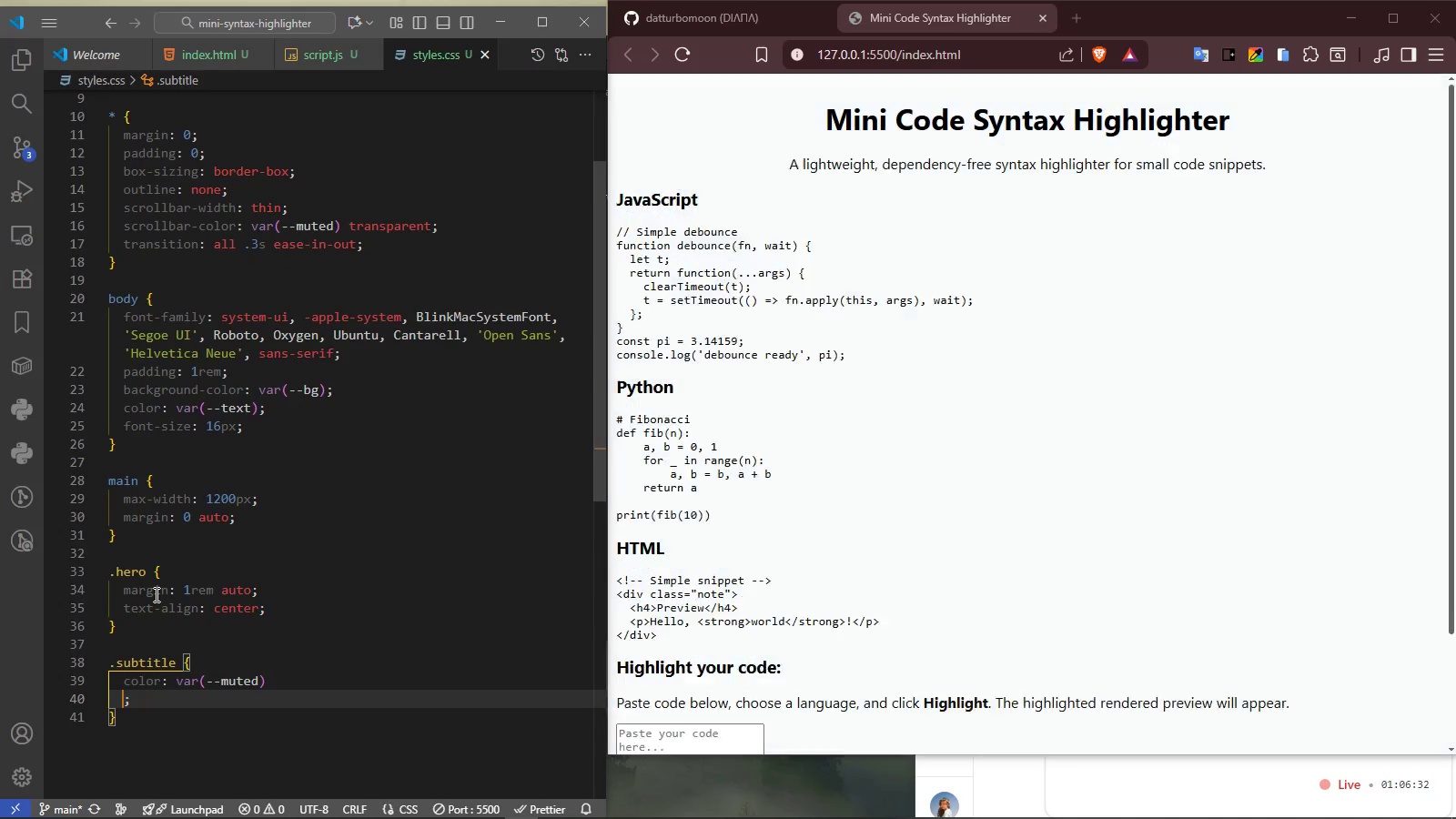 
key(Control+Z)
 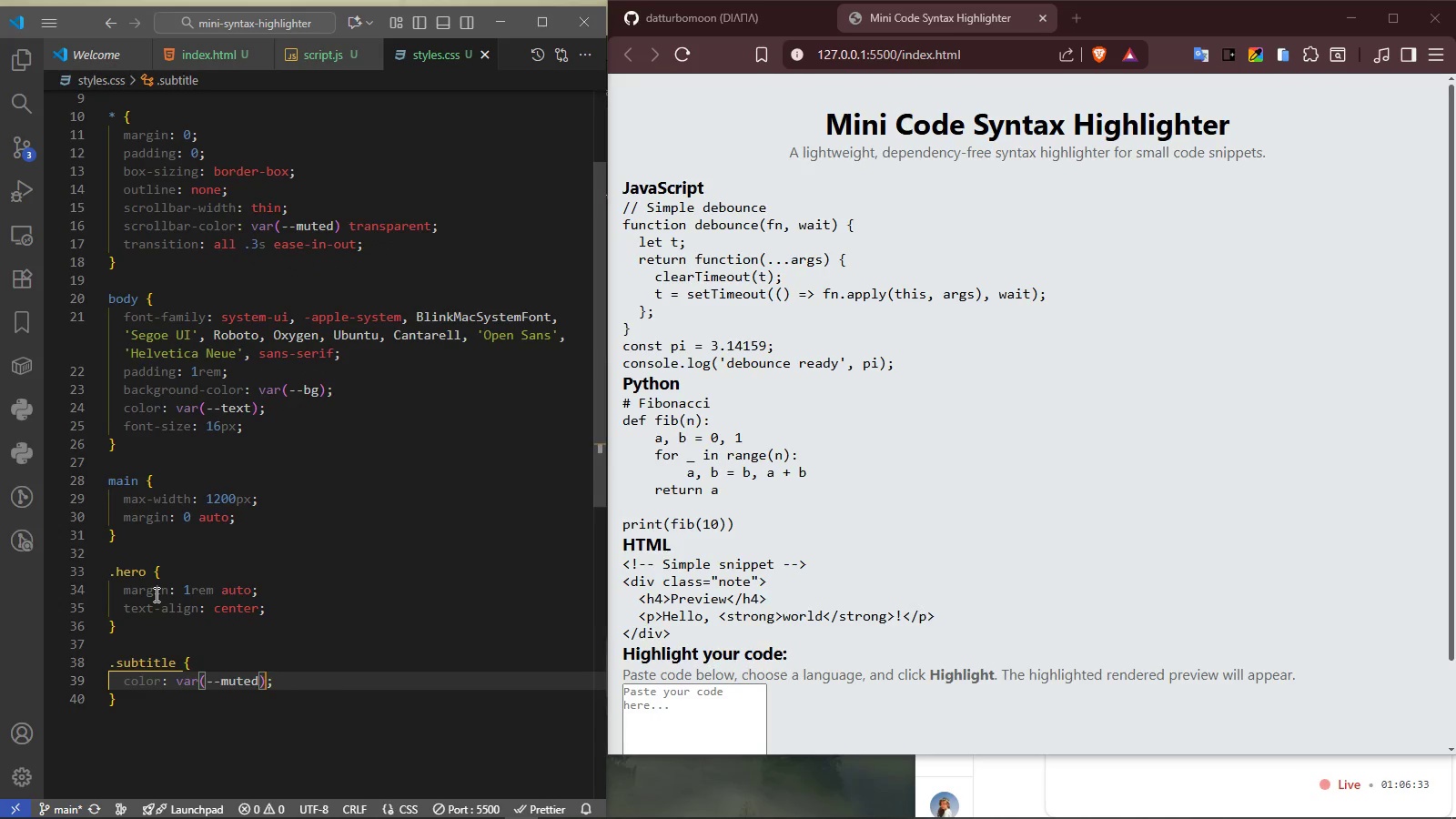 
key(ArrowRight)
 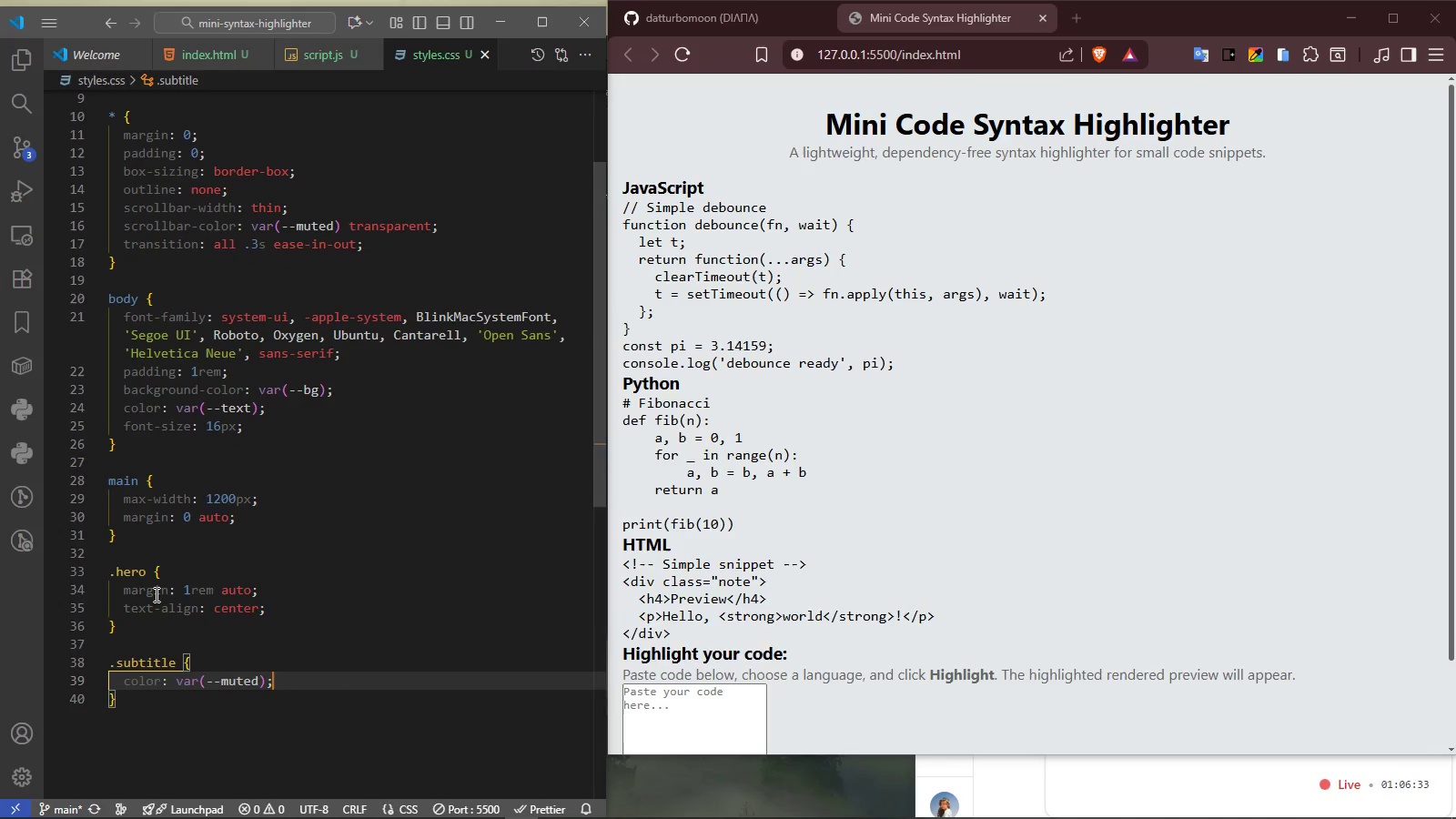 
key(Enter)
 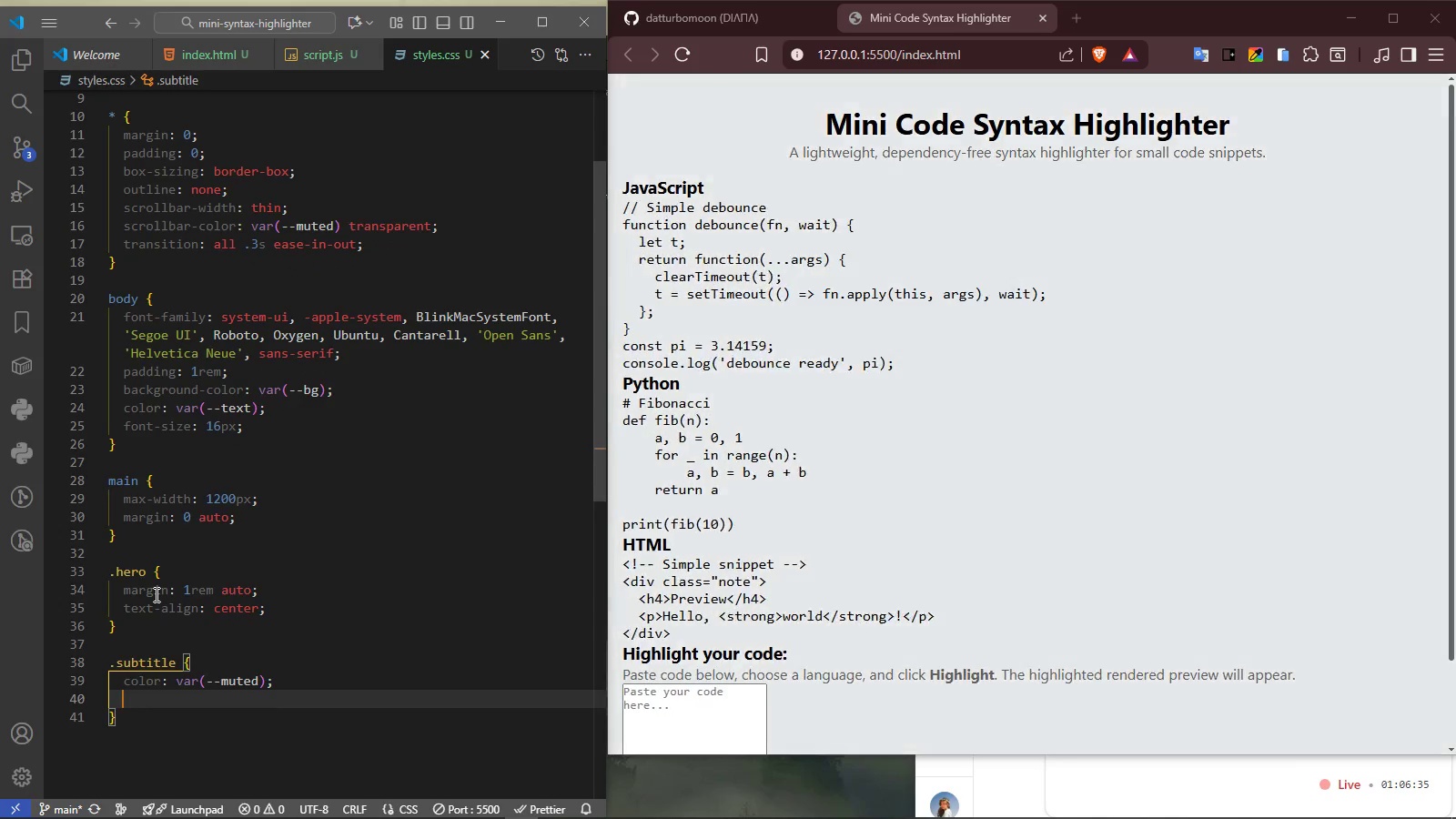 
type(fonts)
 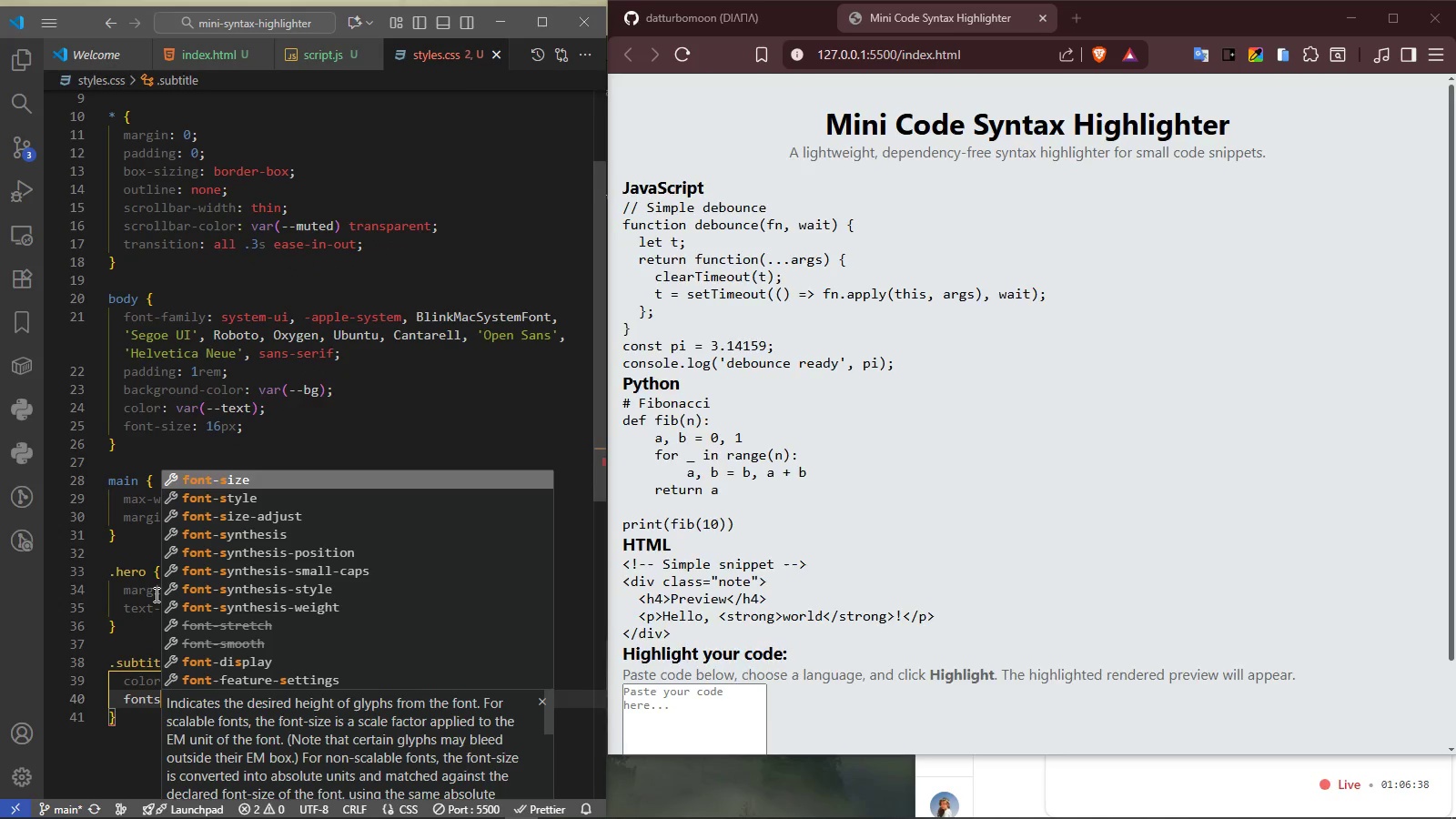 
key(Enter)
 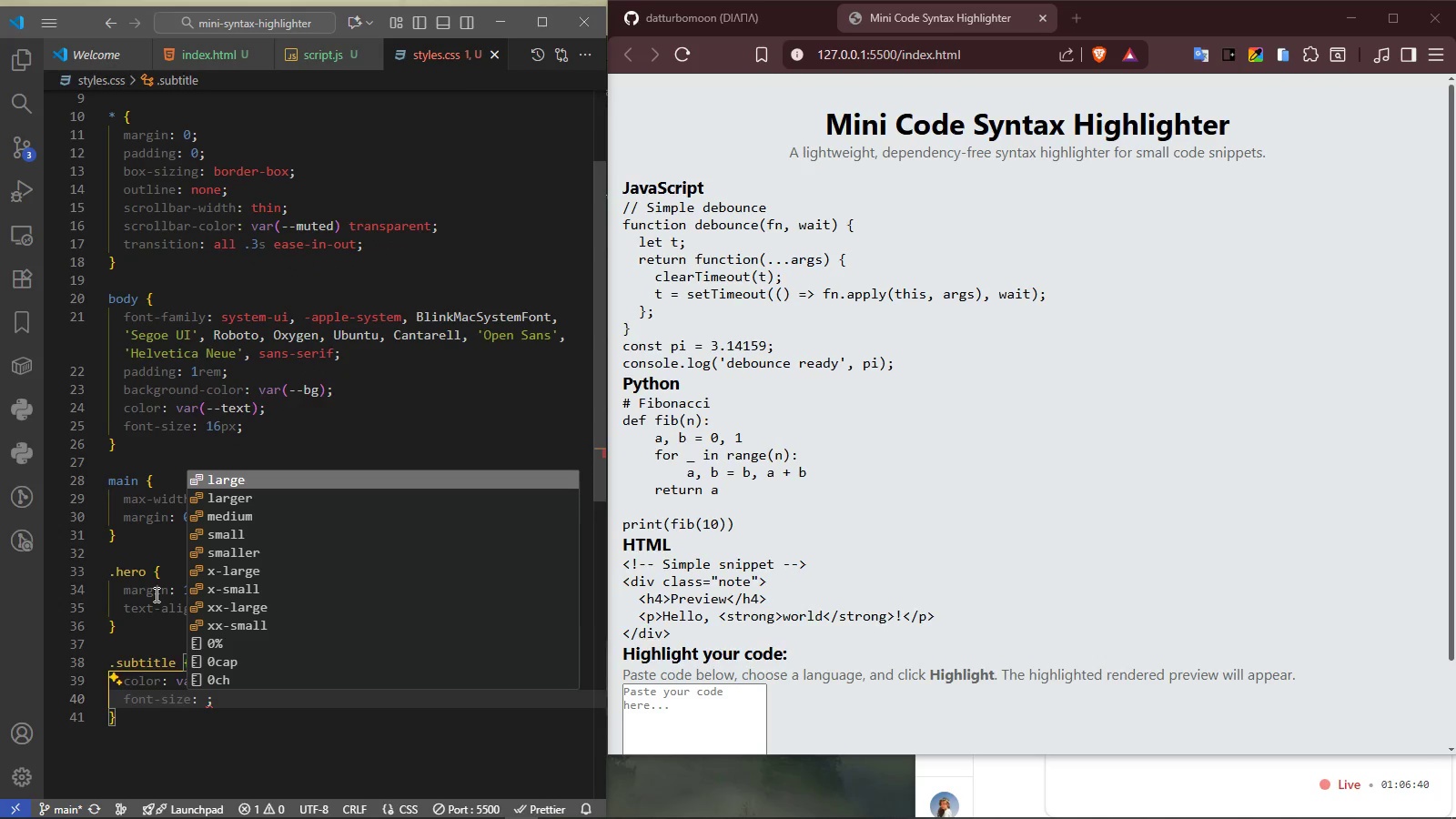 
type(.95rem)
 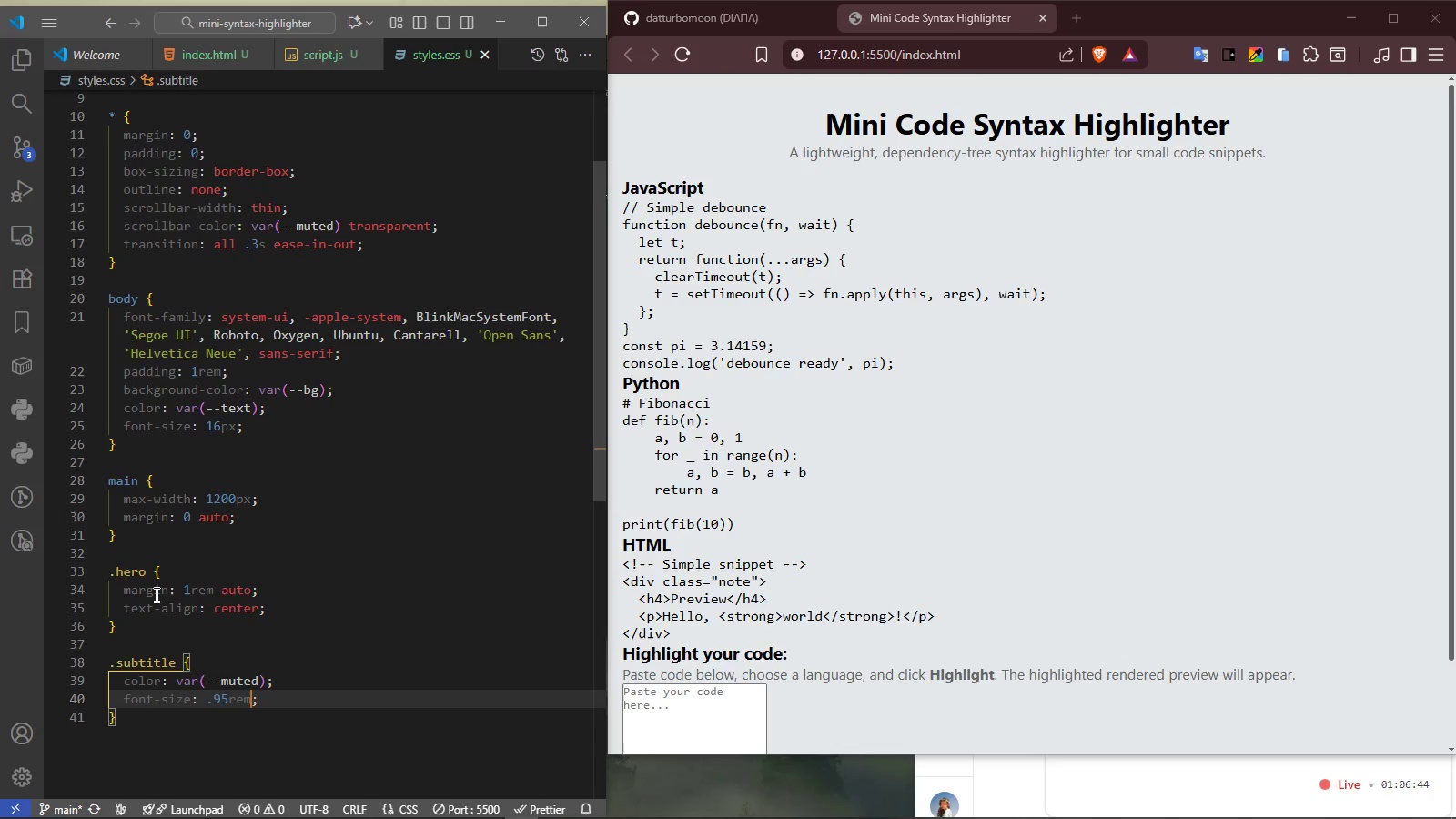 
key(ArrowRight)
 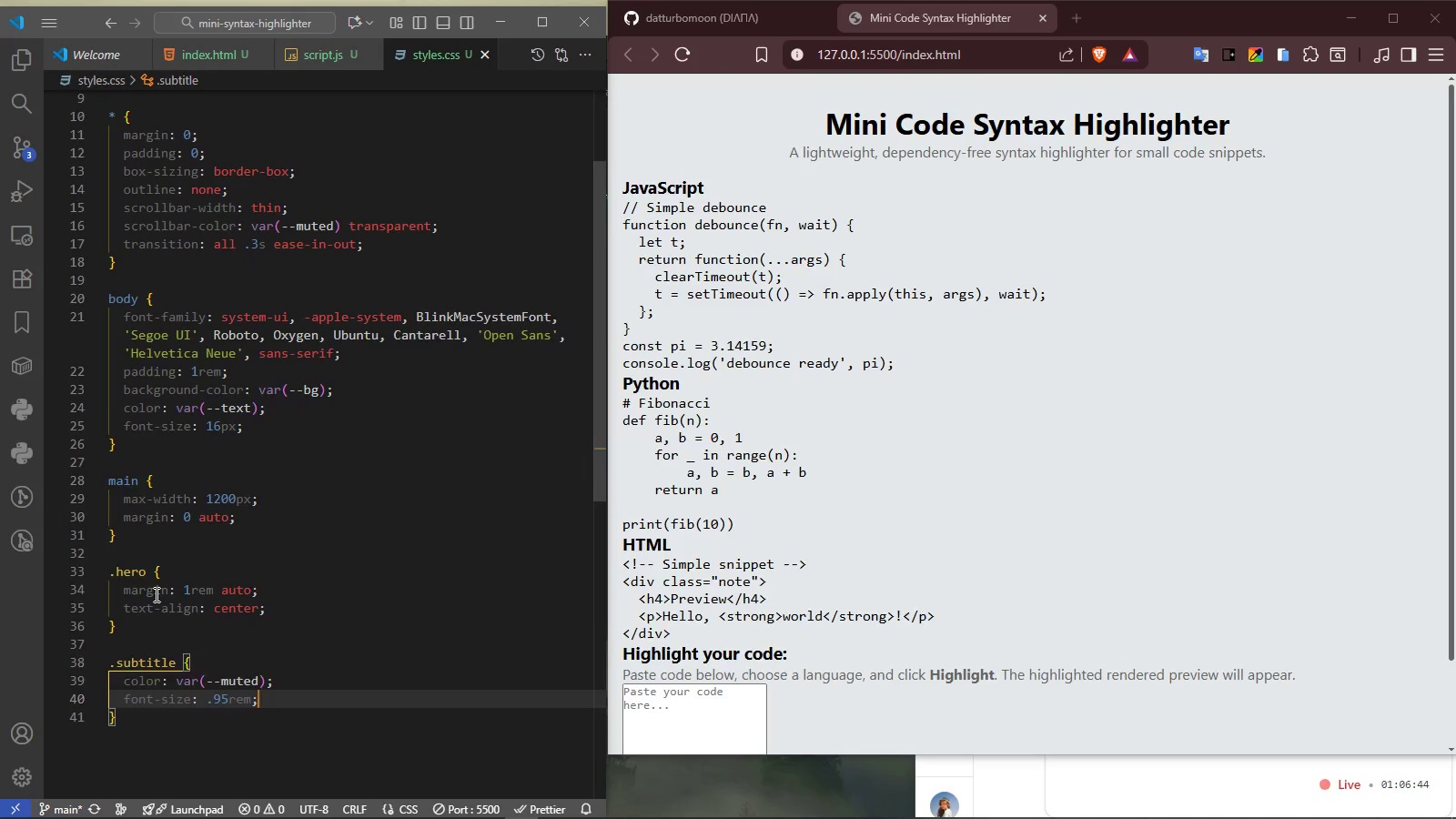 
key(Enter)
 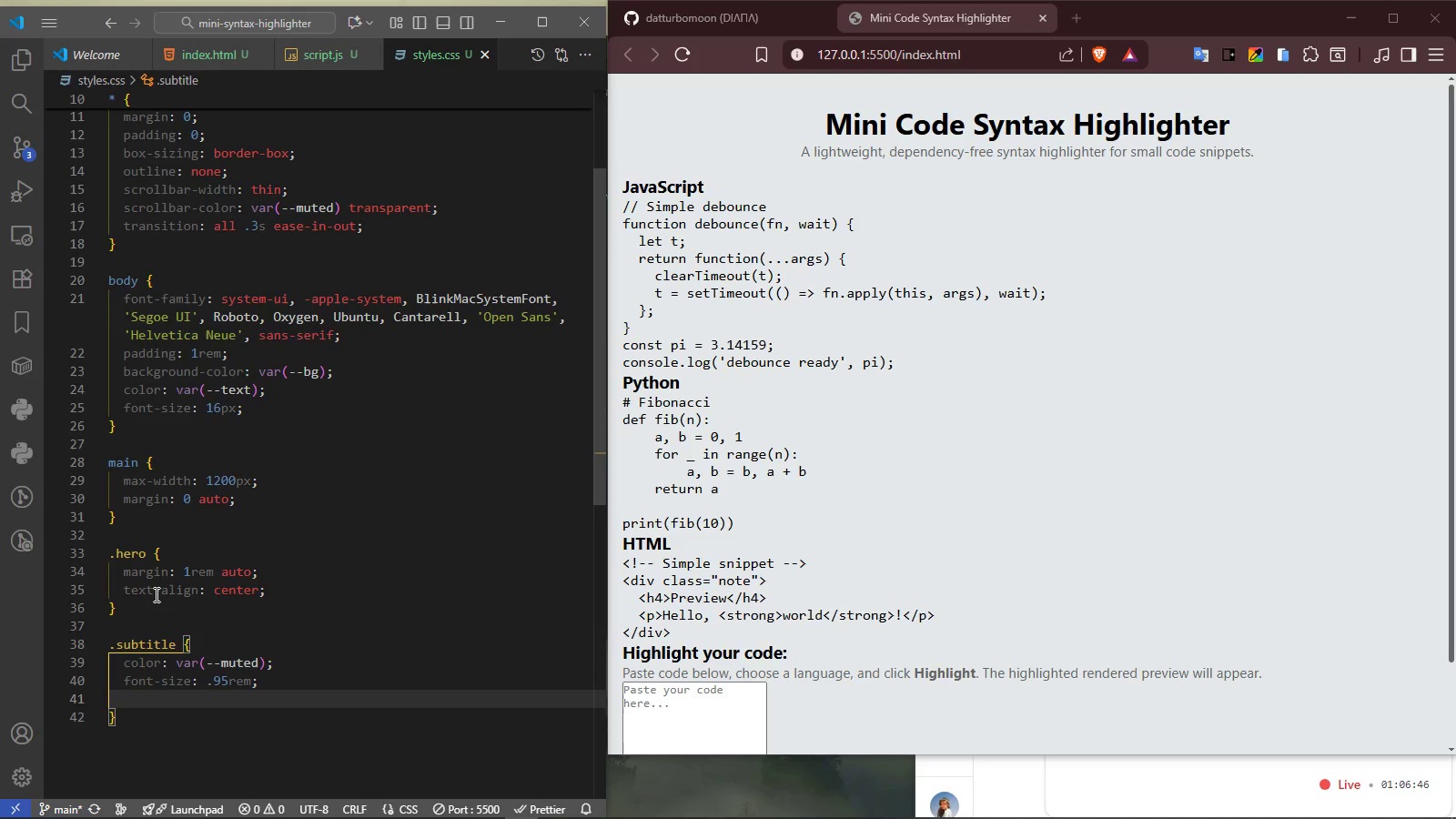 
type(padding)
 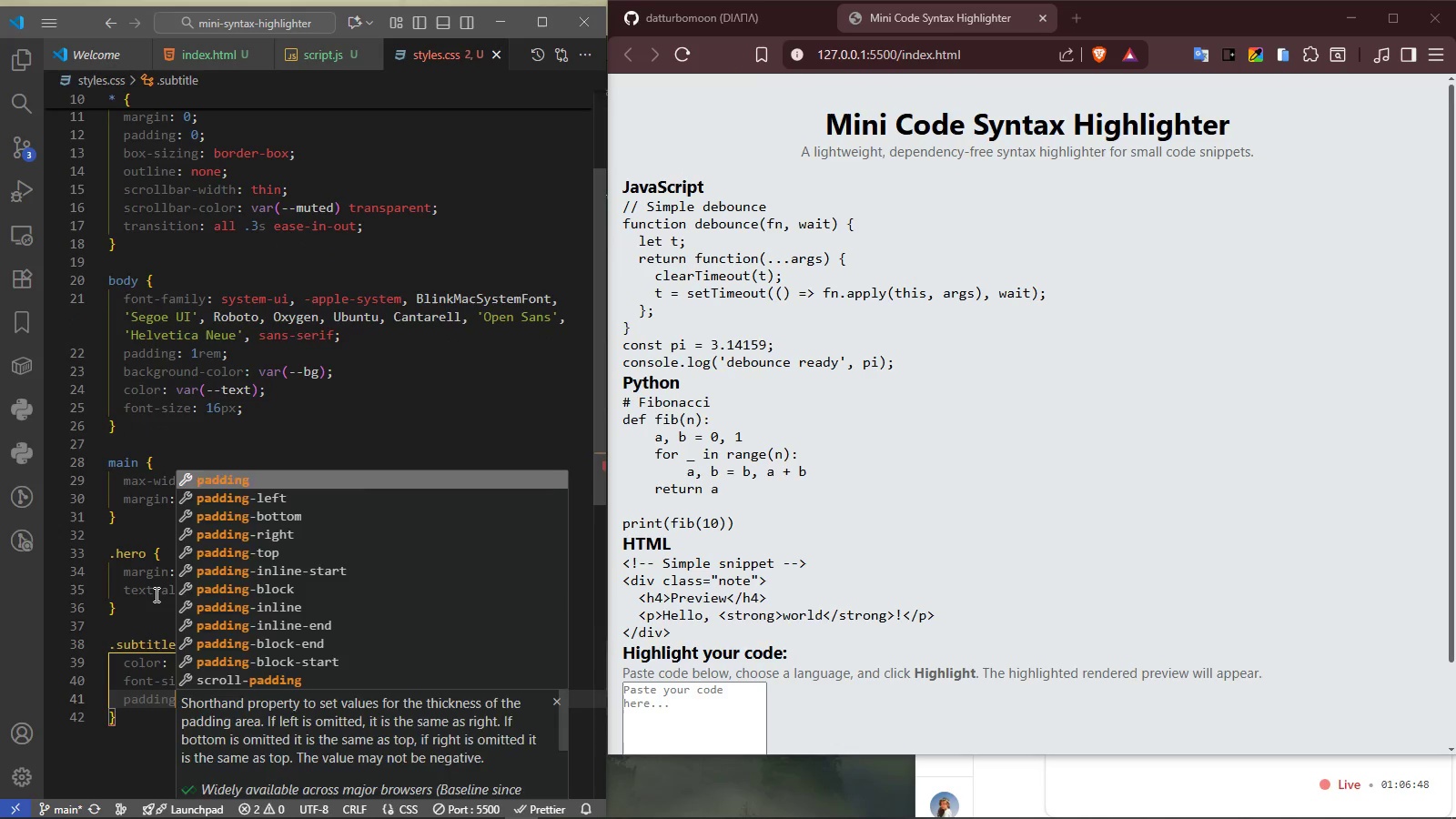 
key(Enter)
 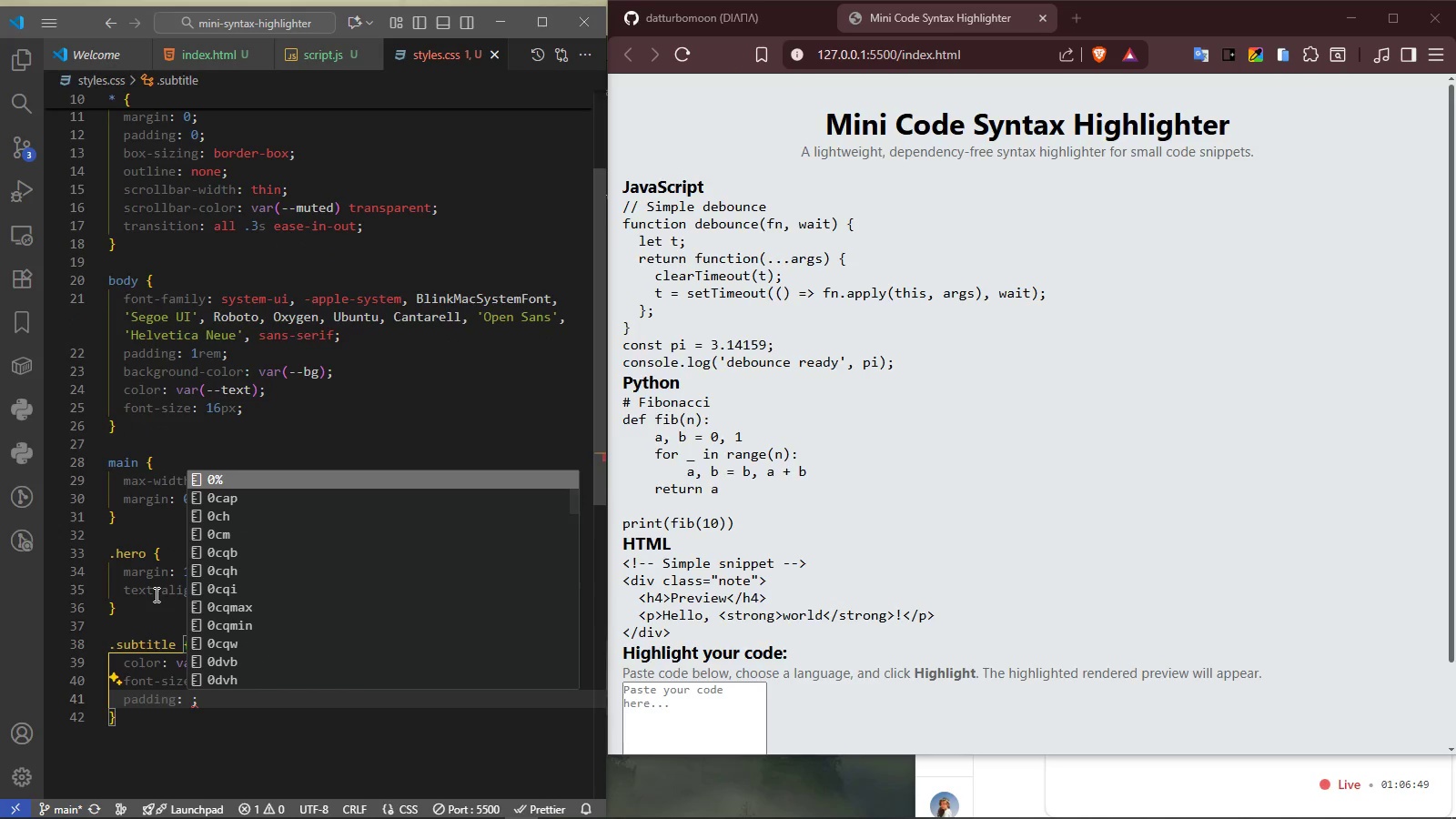 
type(8px 0)
 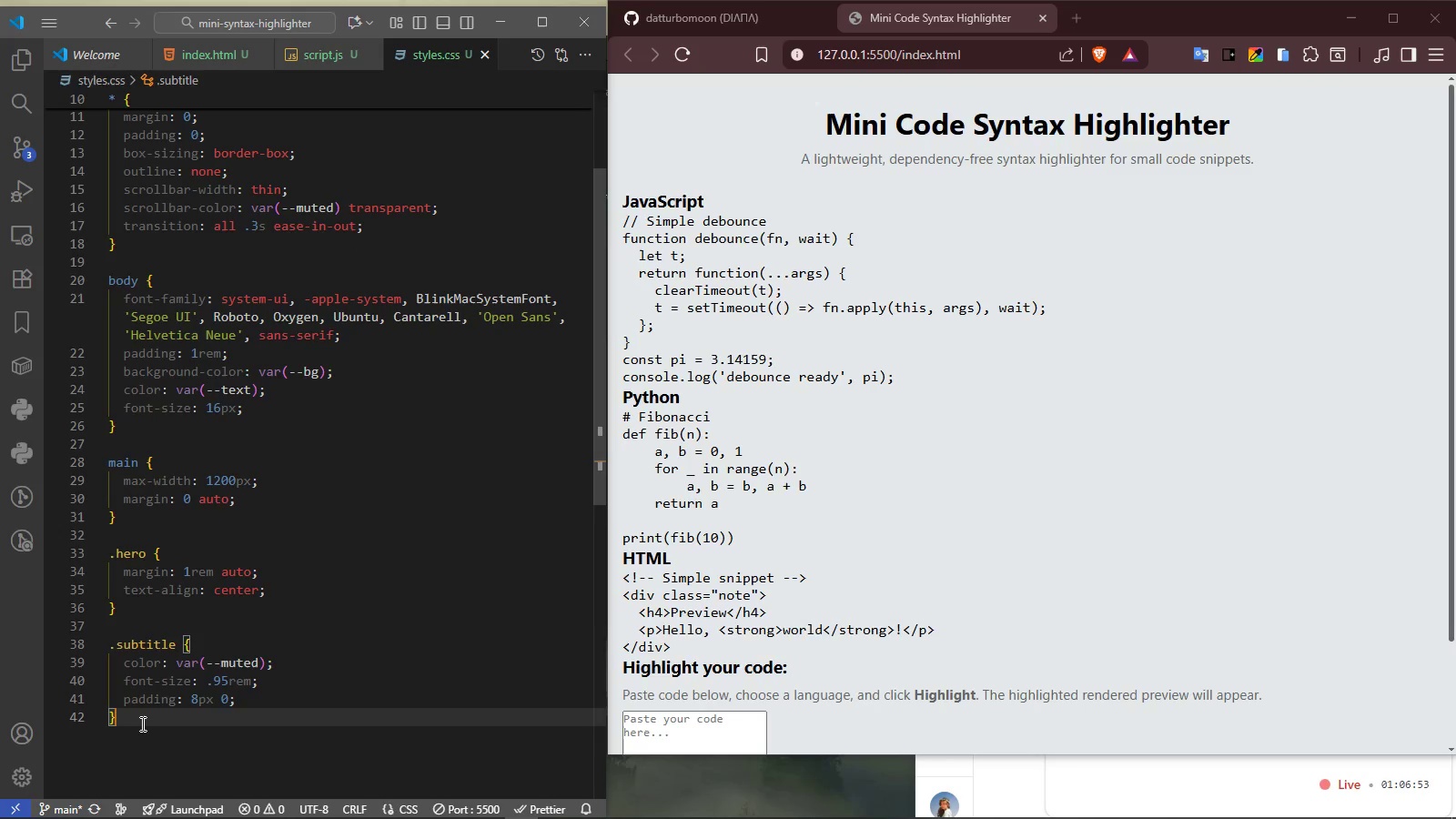 
key(Enter)
 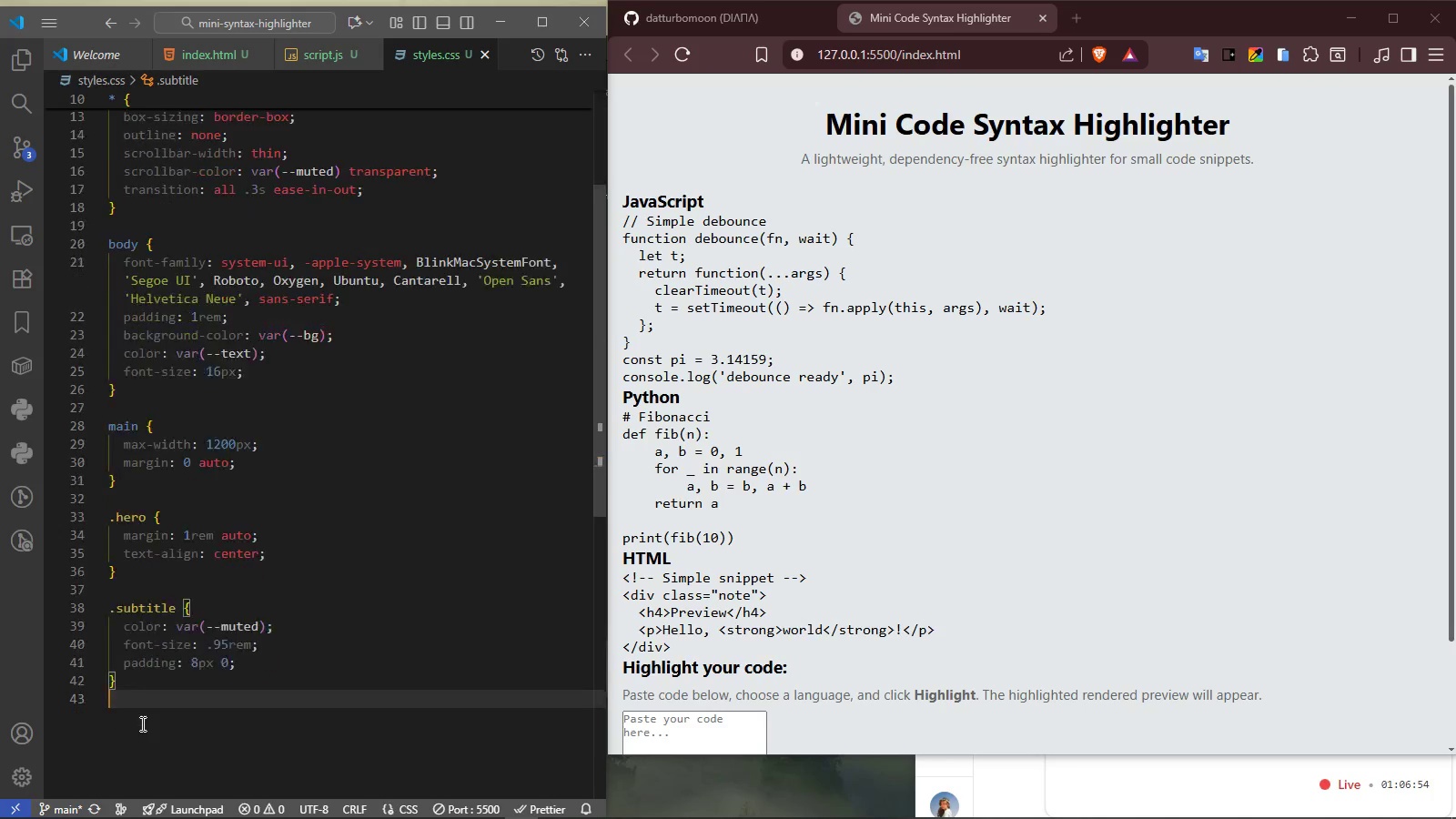 
key(Enter)
 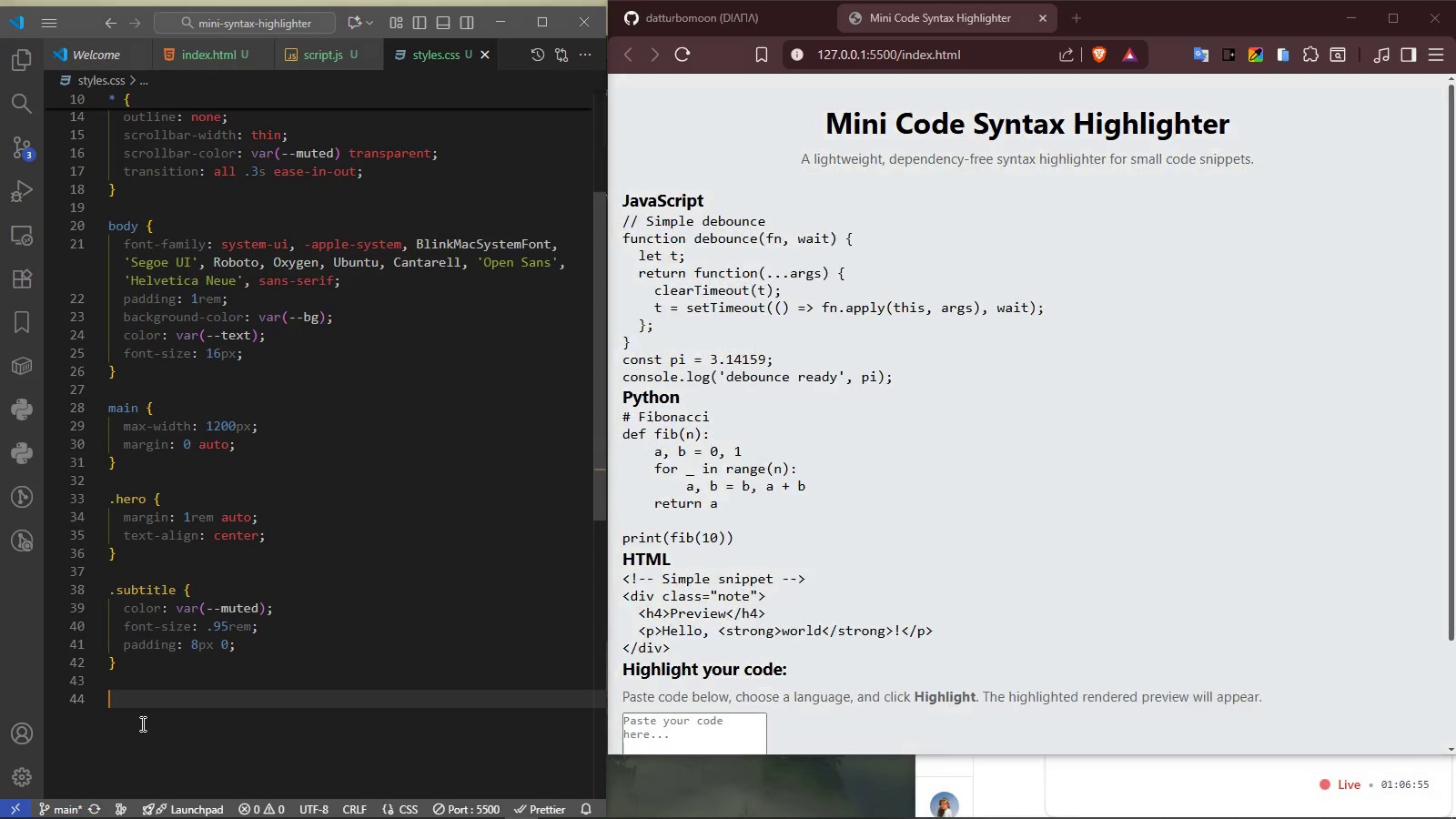 
type(h1, h3 {)
 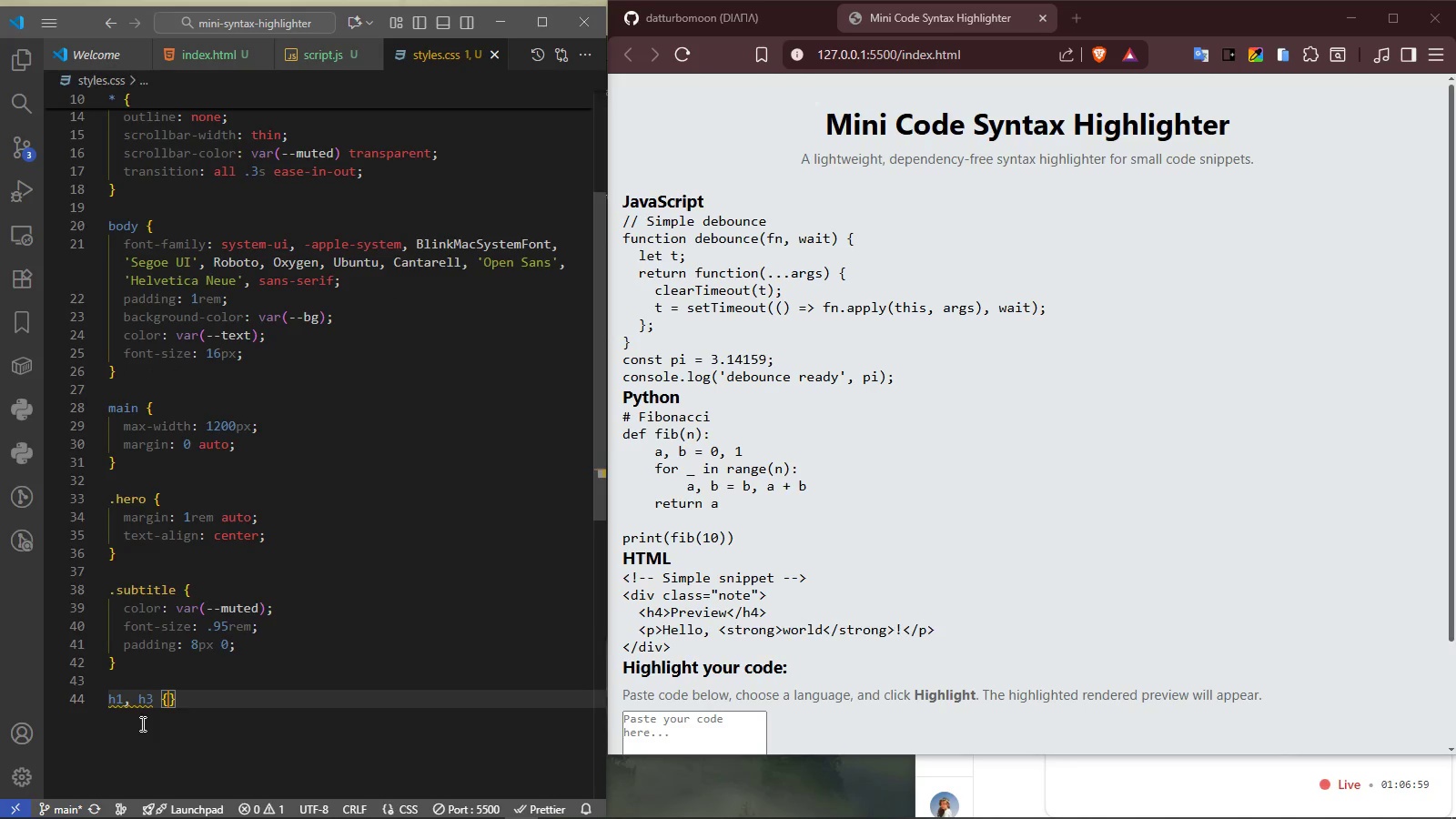 
key(Enter)
 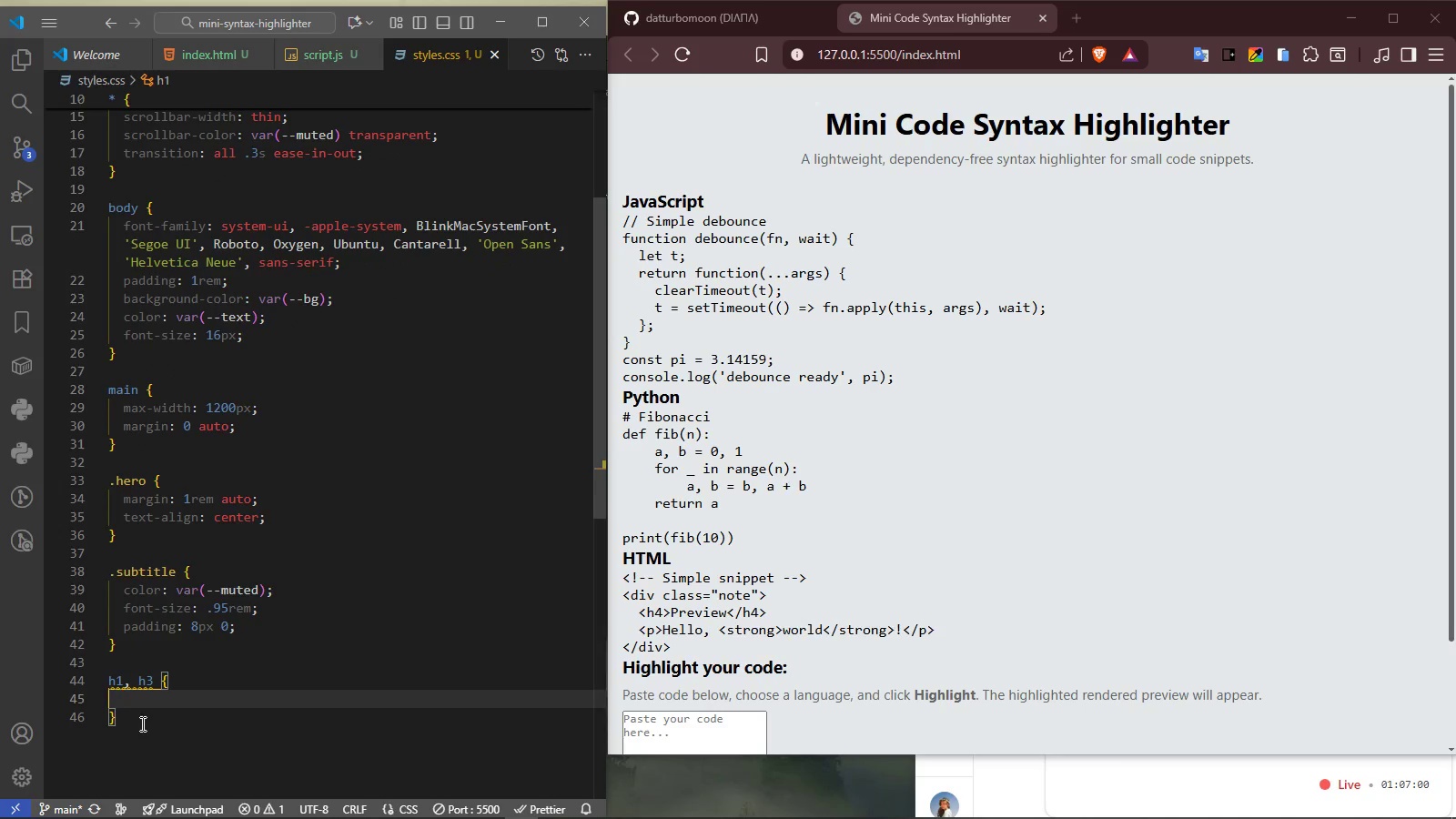 
type(marginb)
 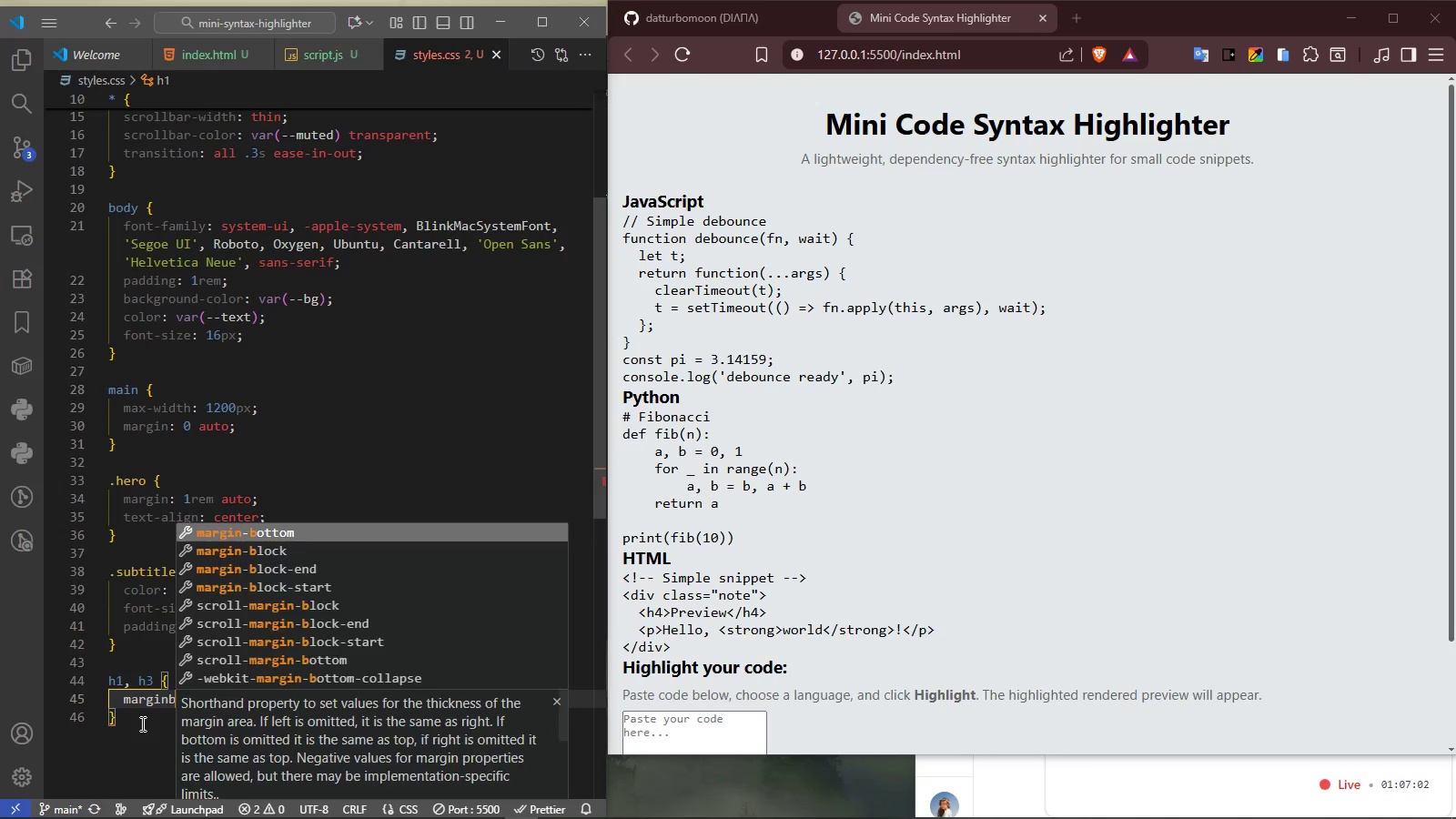 
key(Enter)
 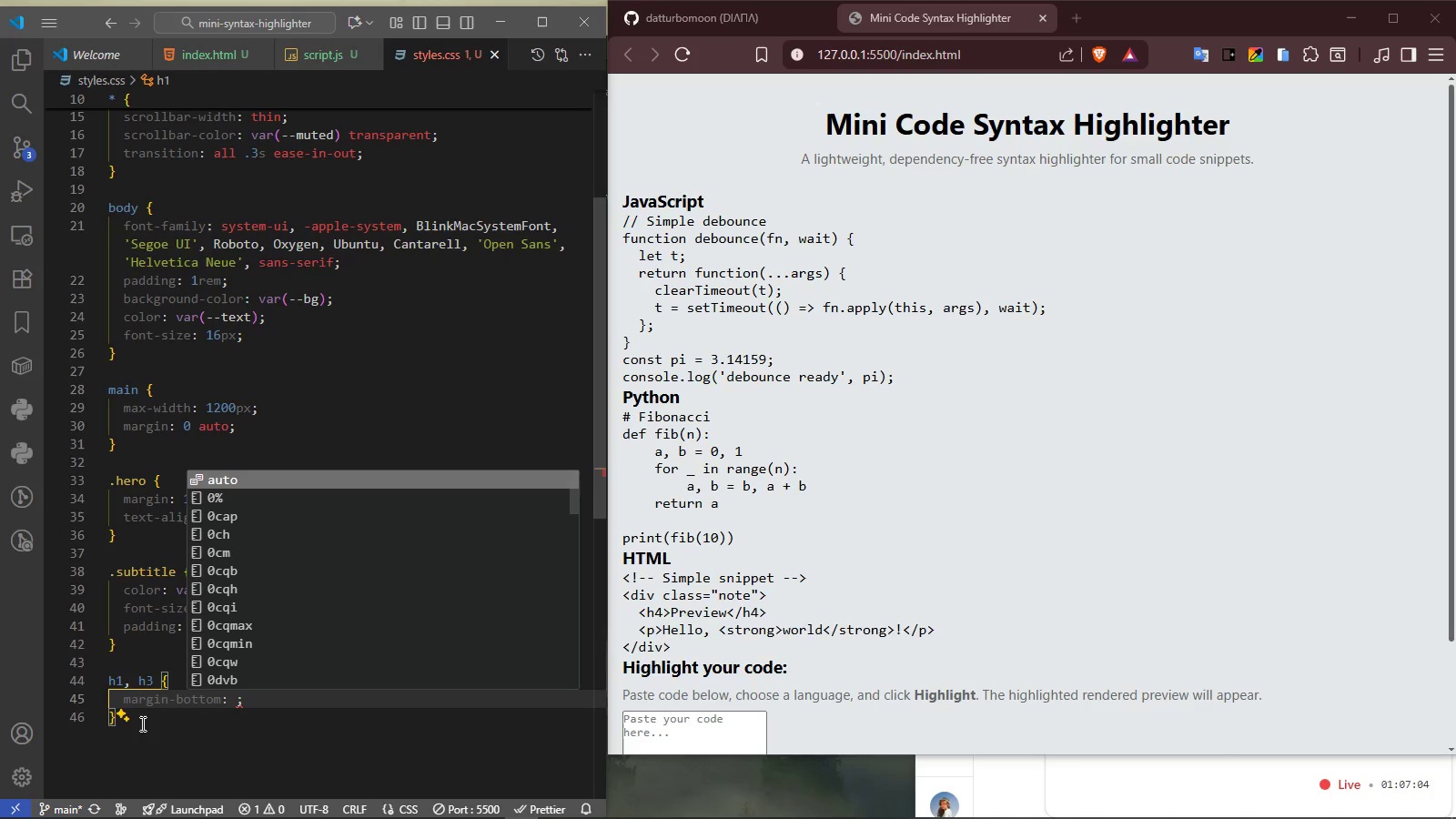 
type(.3rem)
 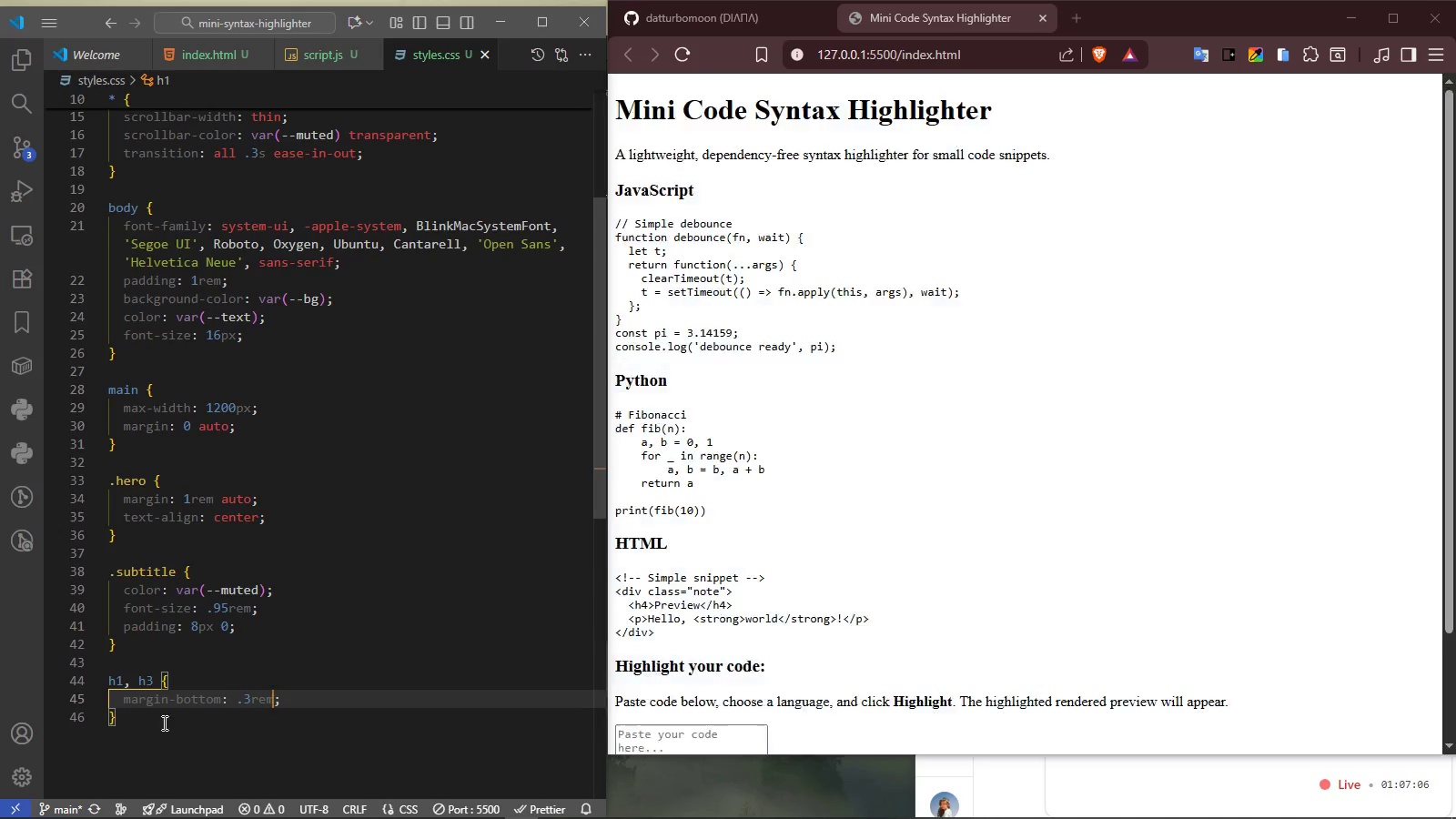 
scroll: coordinate [935, 589], scroll_direction: down, amount: 5.0
 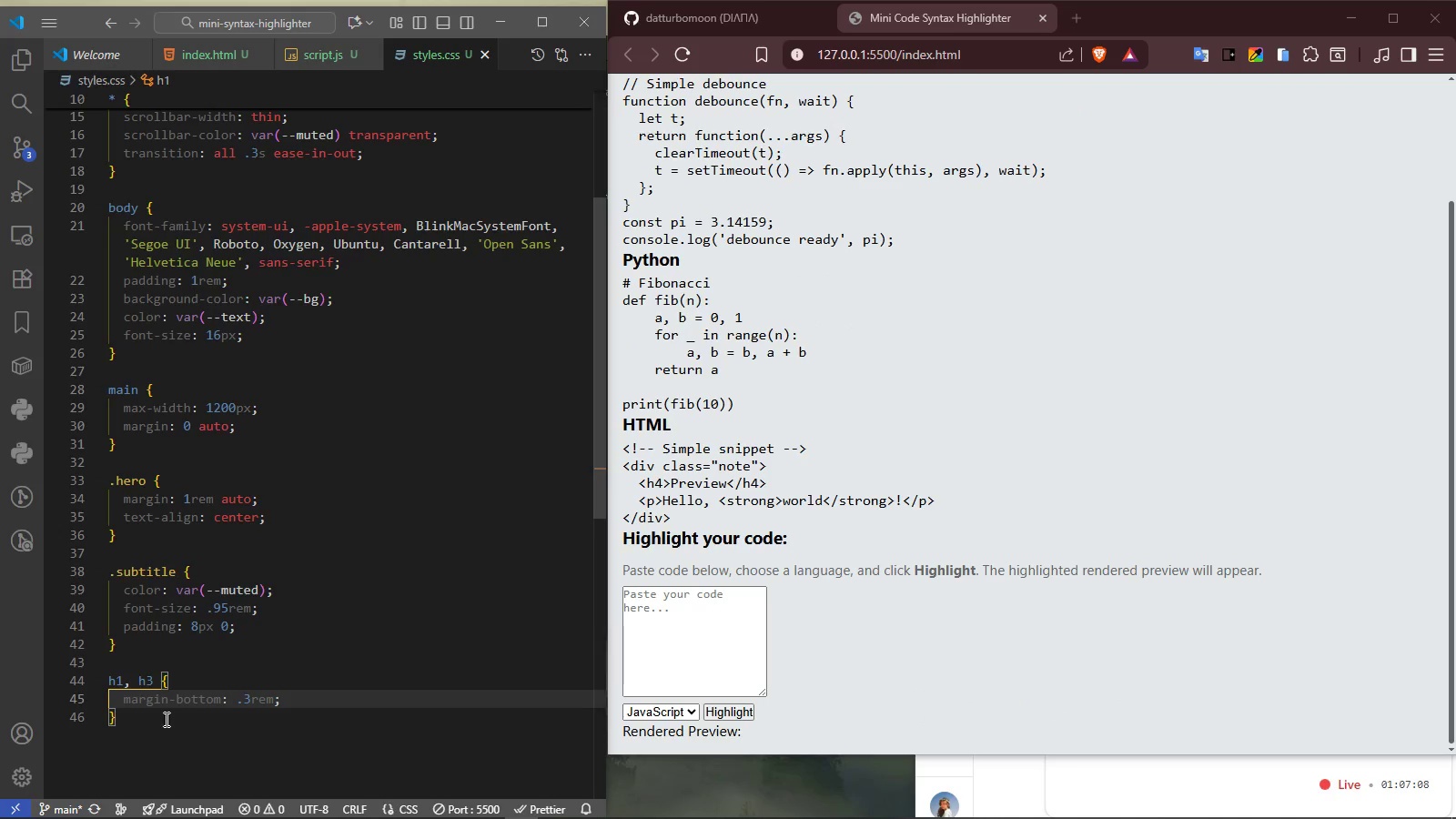 
left_click([165, 714])
 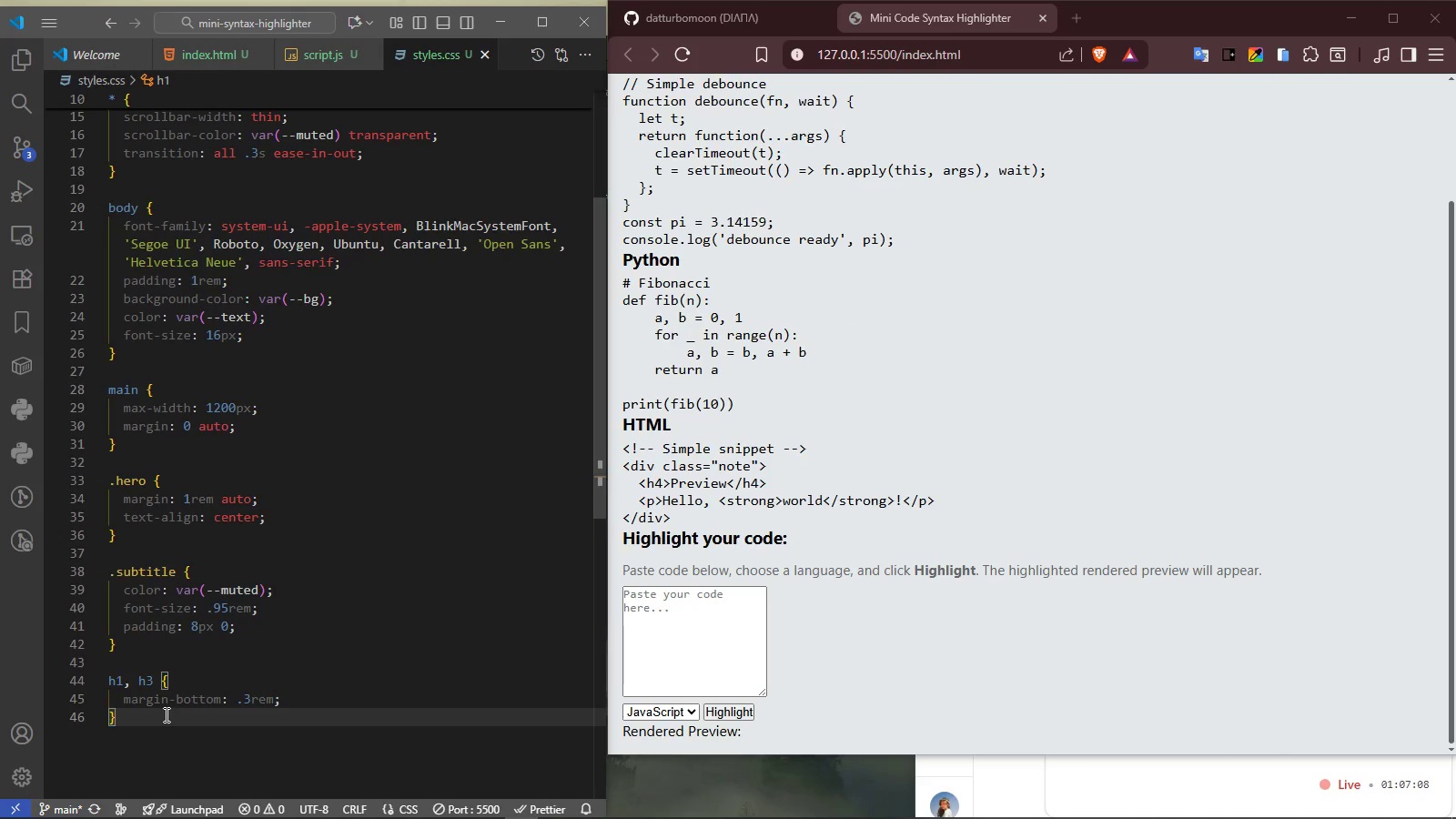 
key(Enter)
 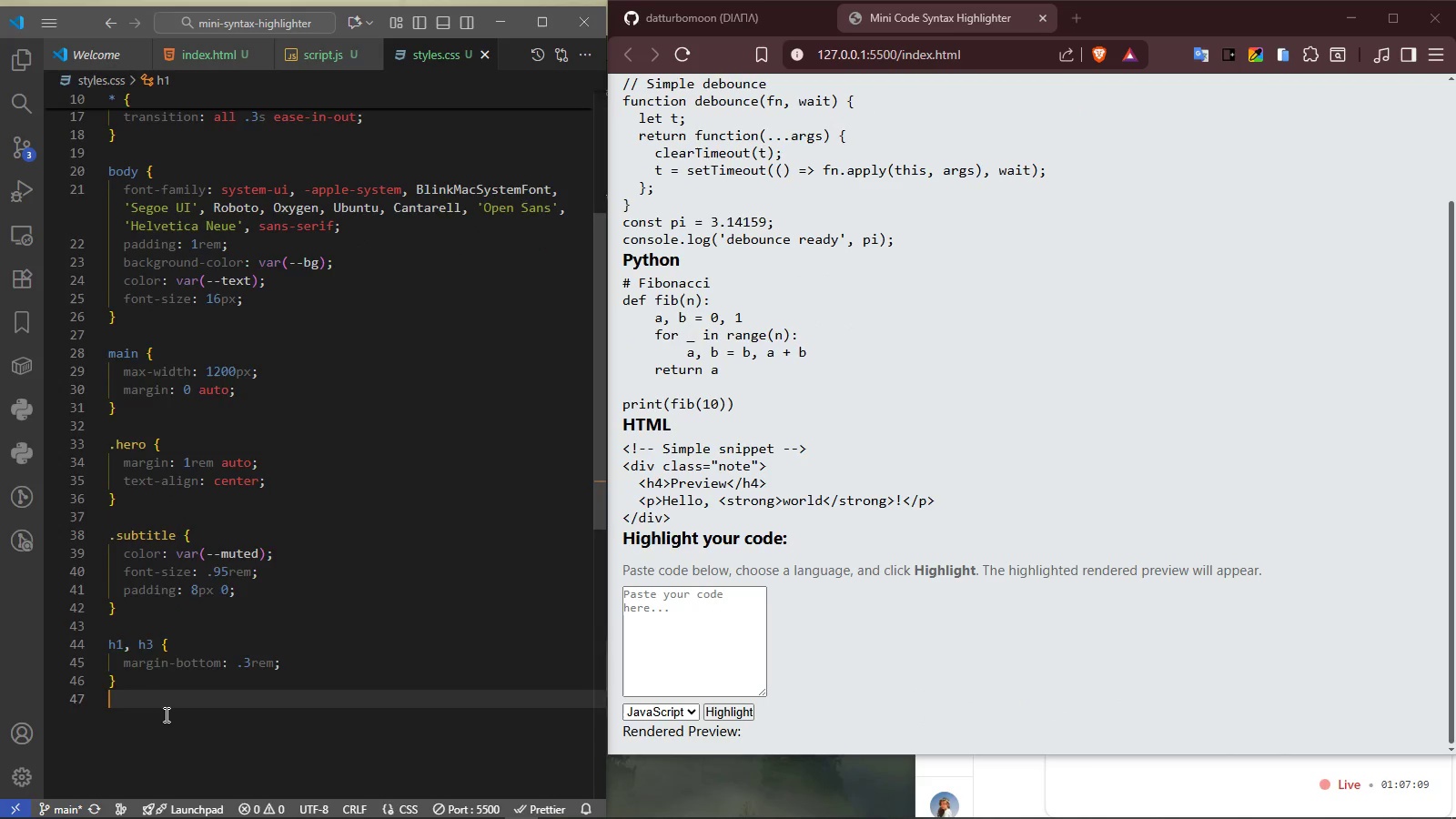 
key(Enter)
 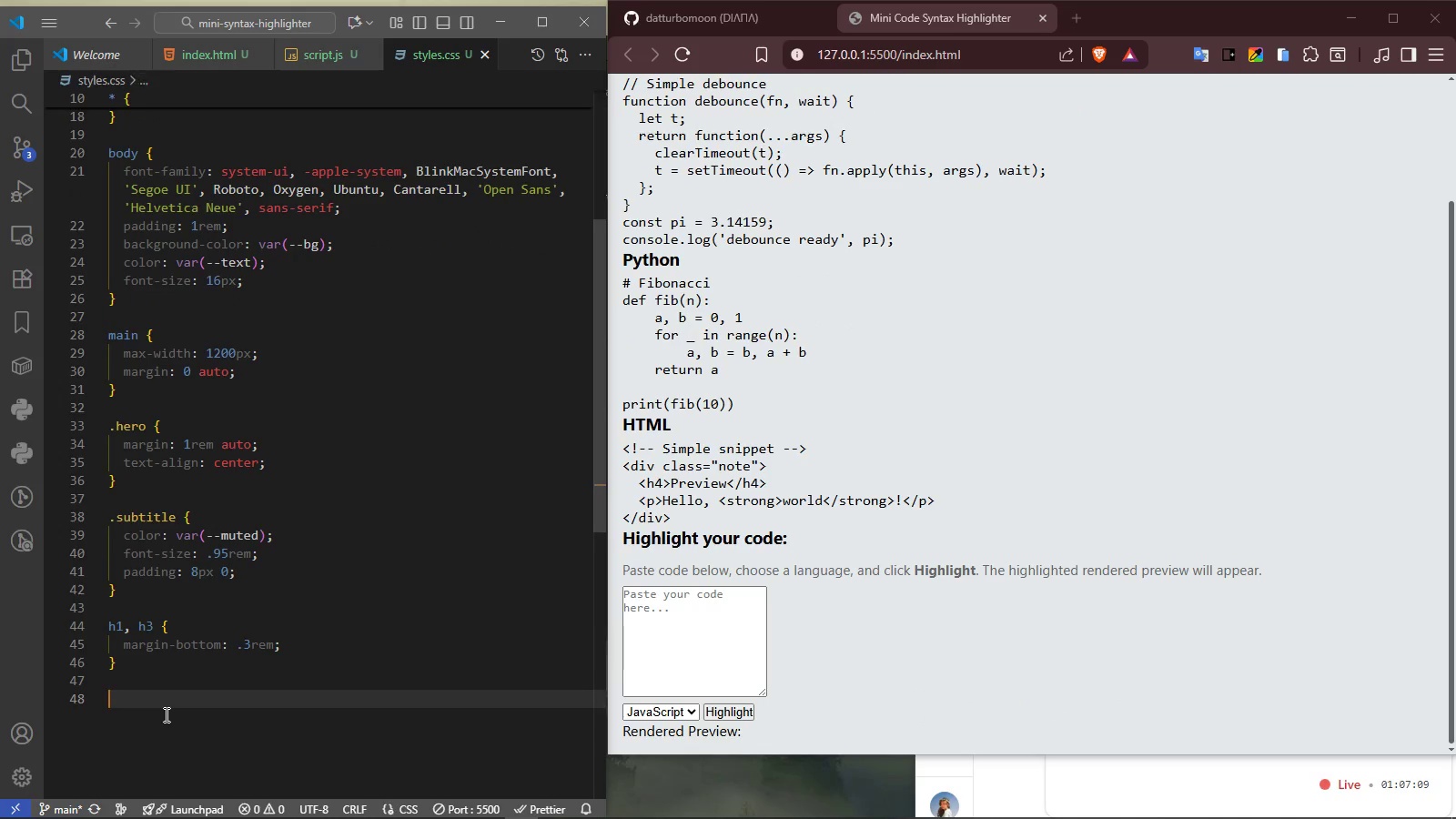 
type(.cards-c)
 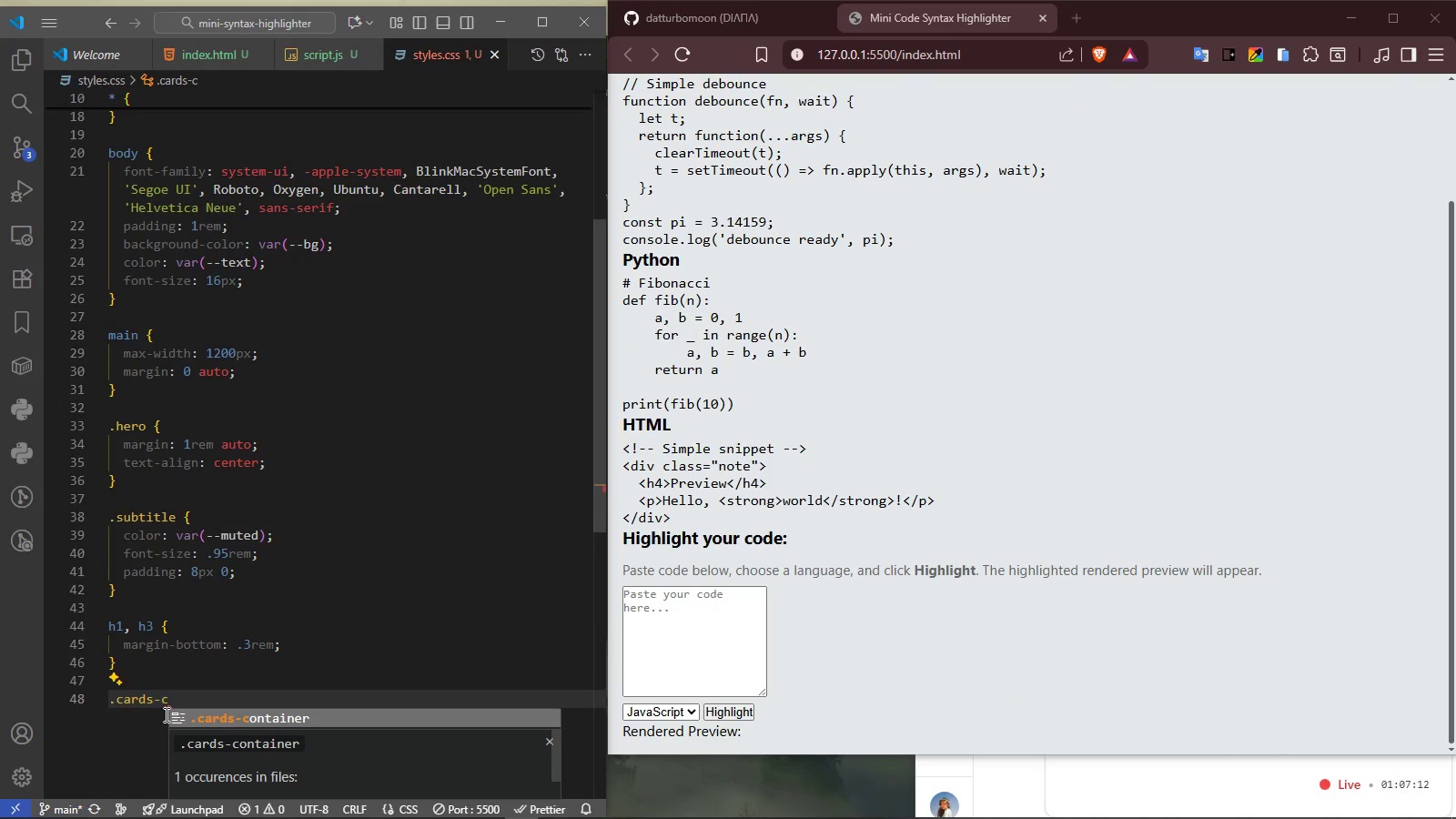 
key(Enter)
 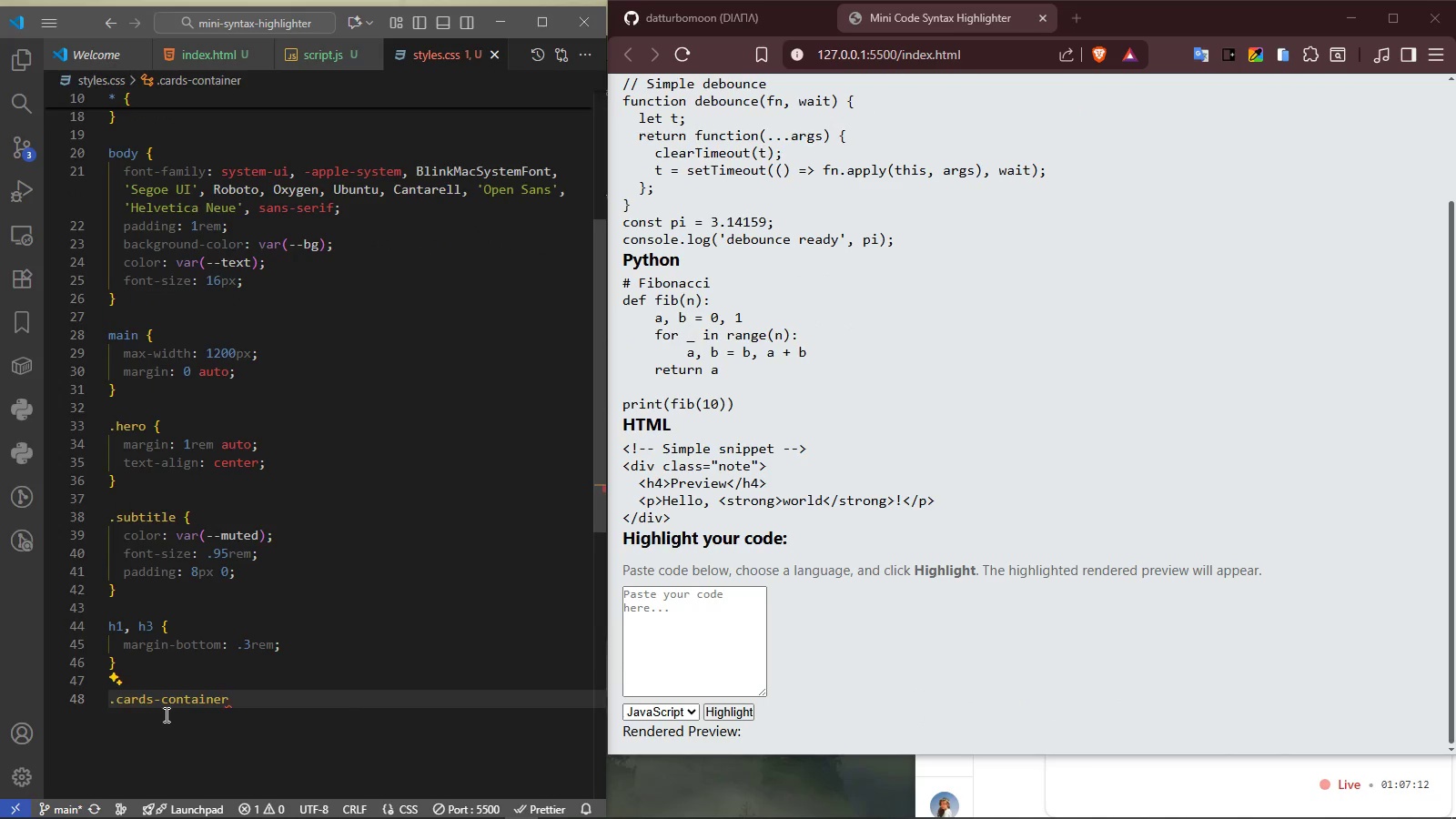 
key(Space)
 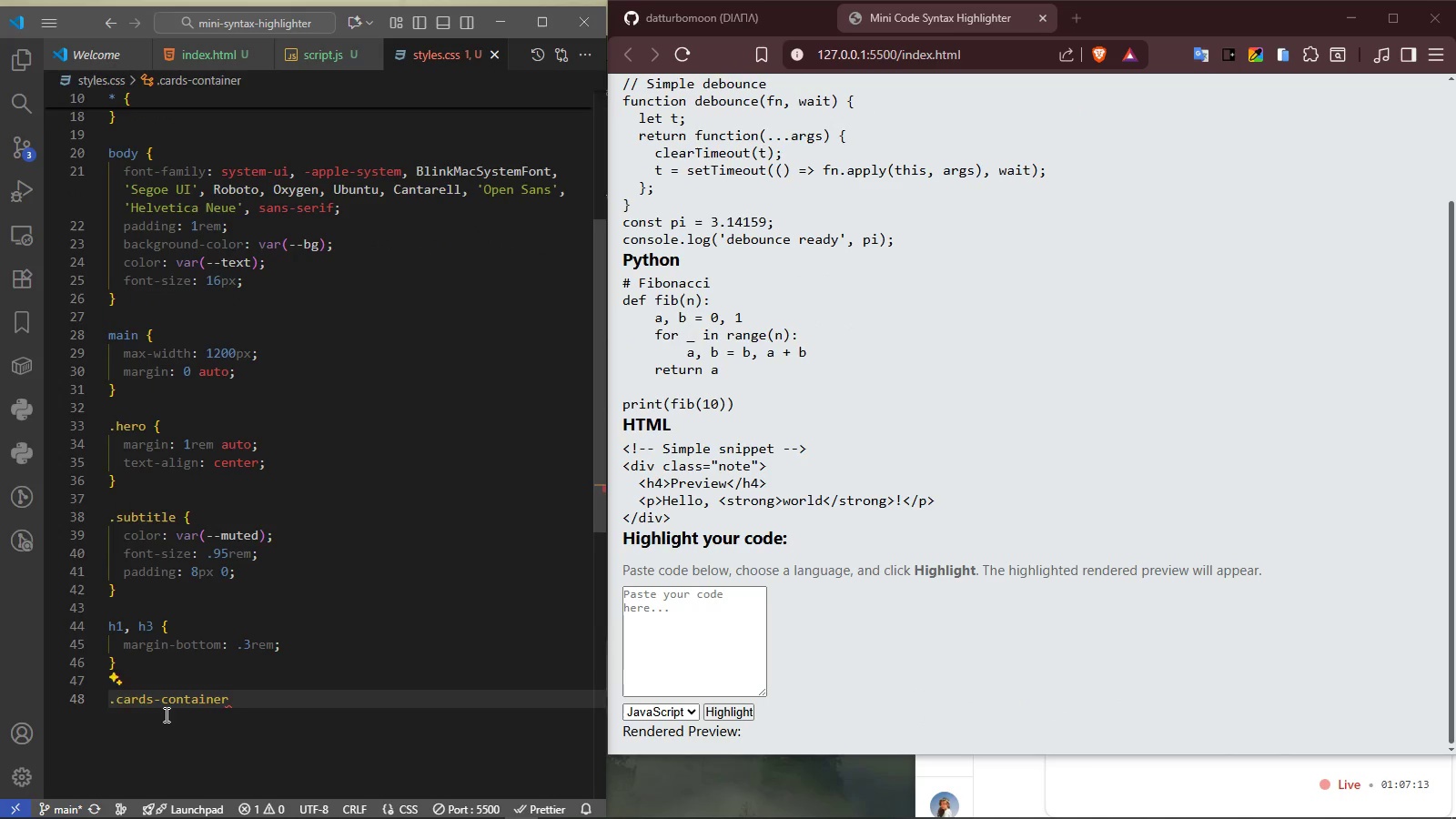 
key(Shift+ShiftRight)
 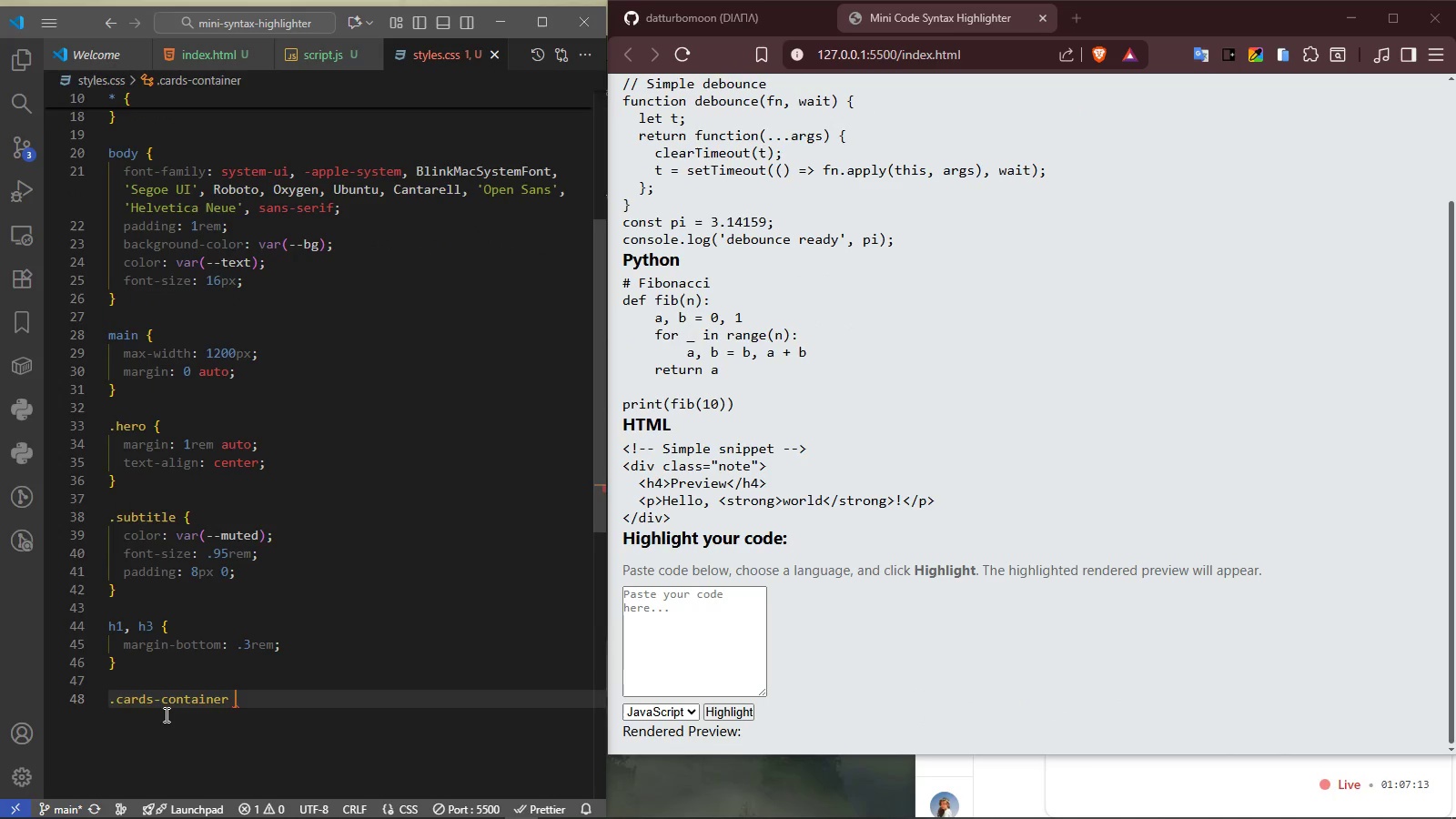 
key(Shift+BracketLeft)
 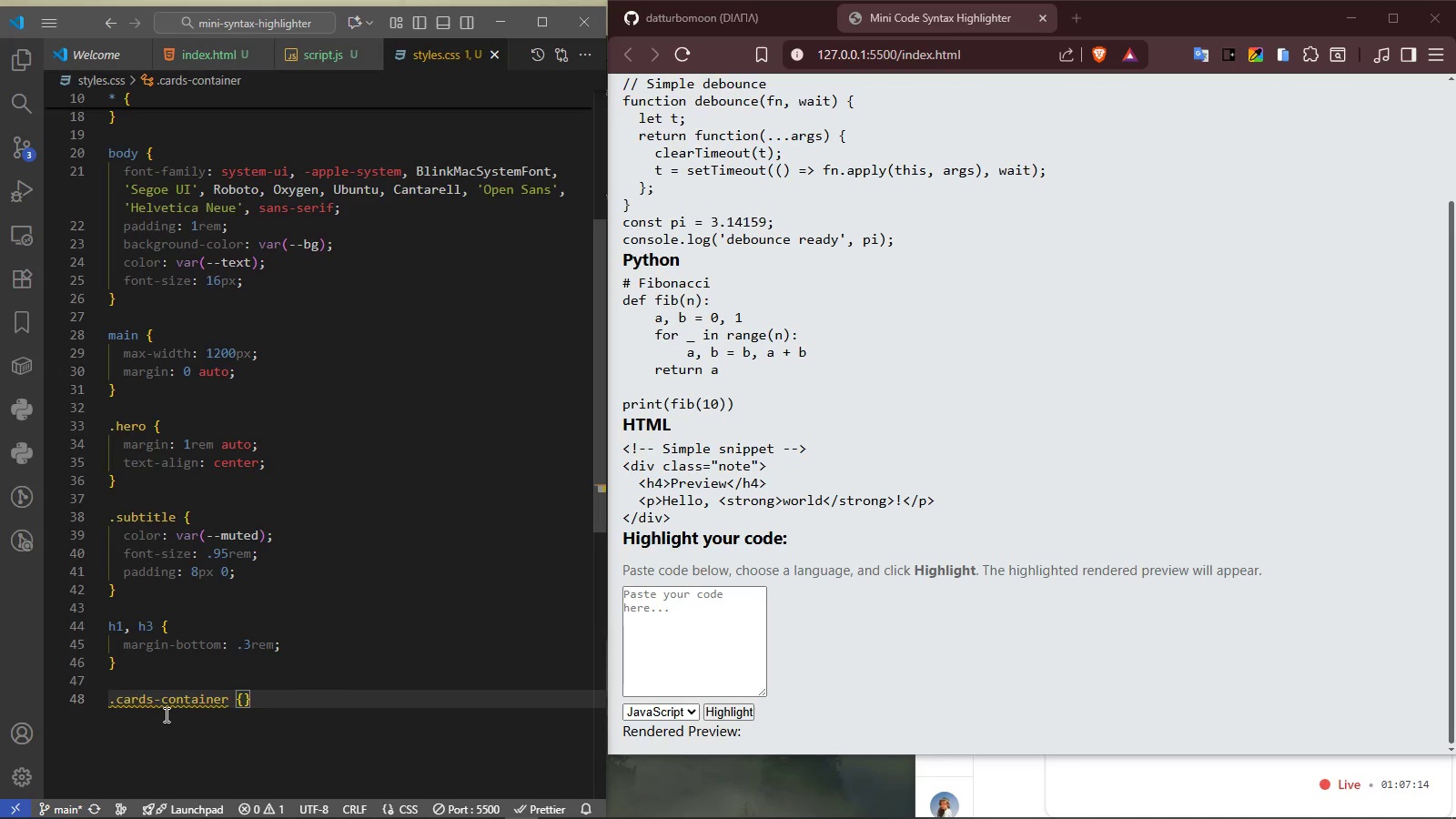 
key(Enter)
 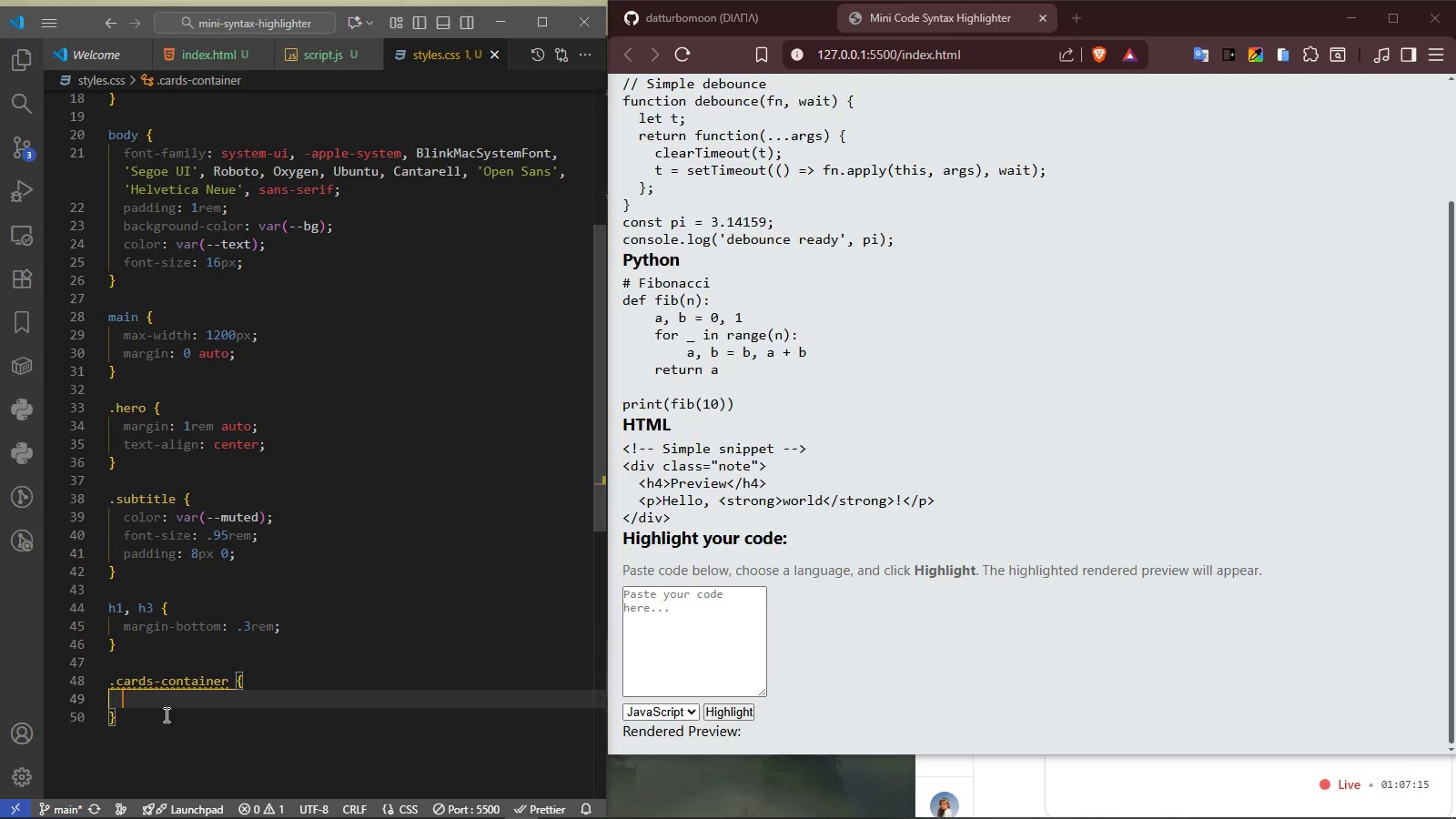 
type(displ)
 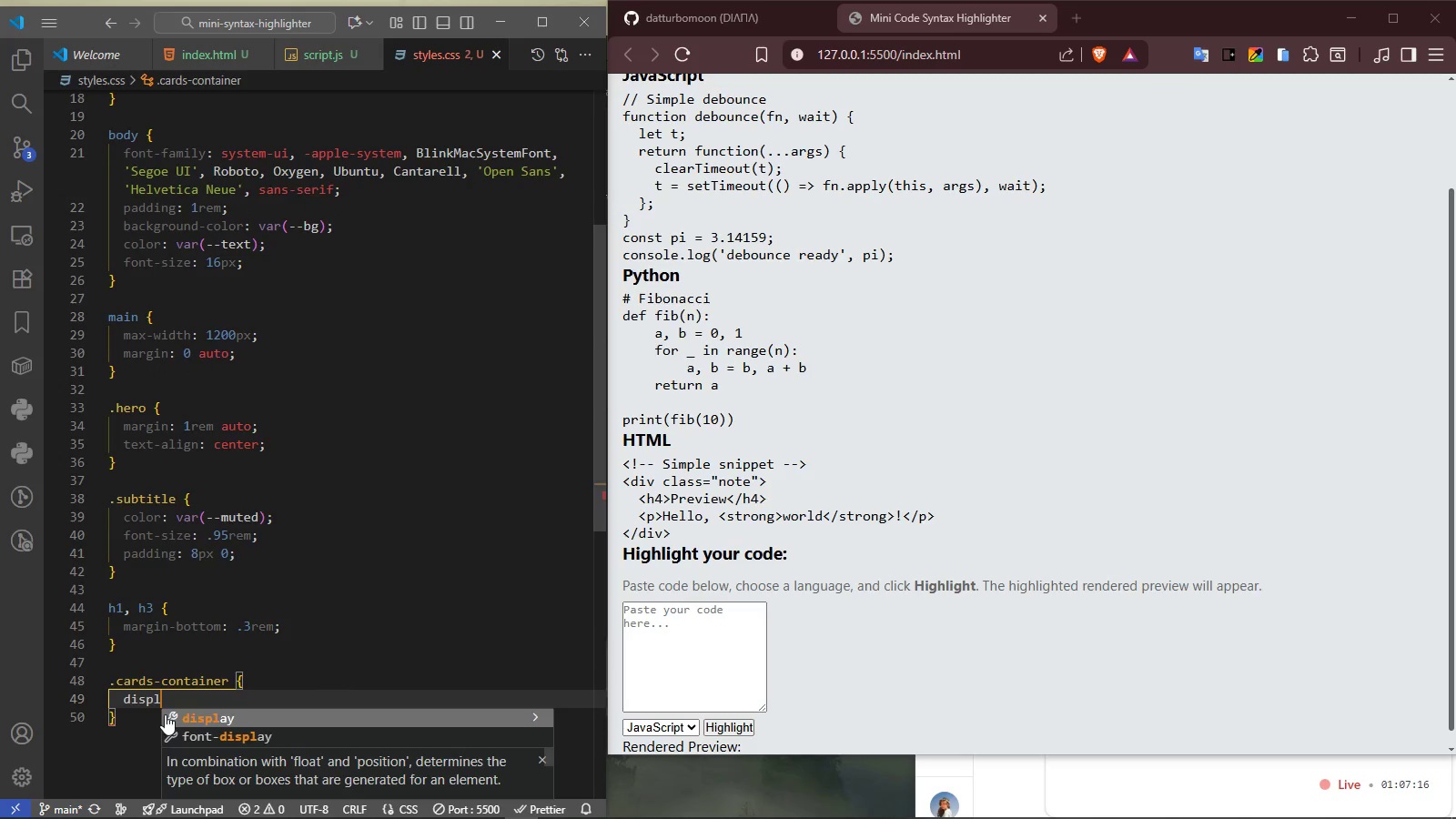 
key(Enter)
 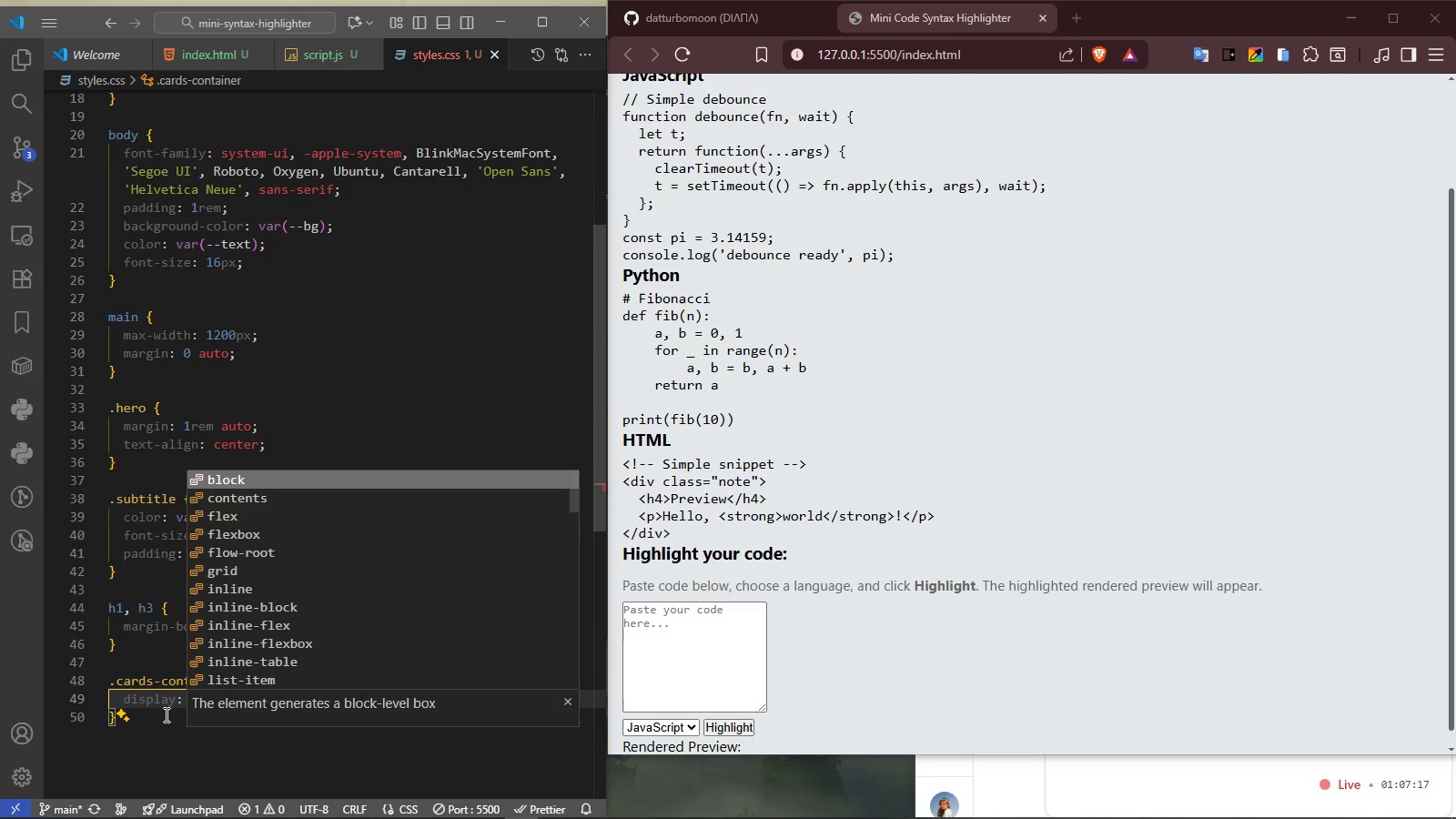 
key(F)
 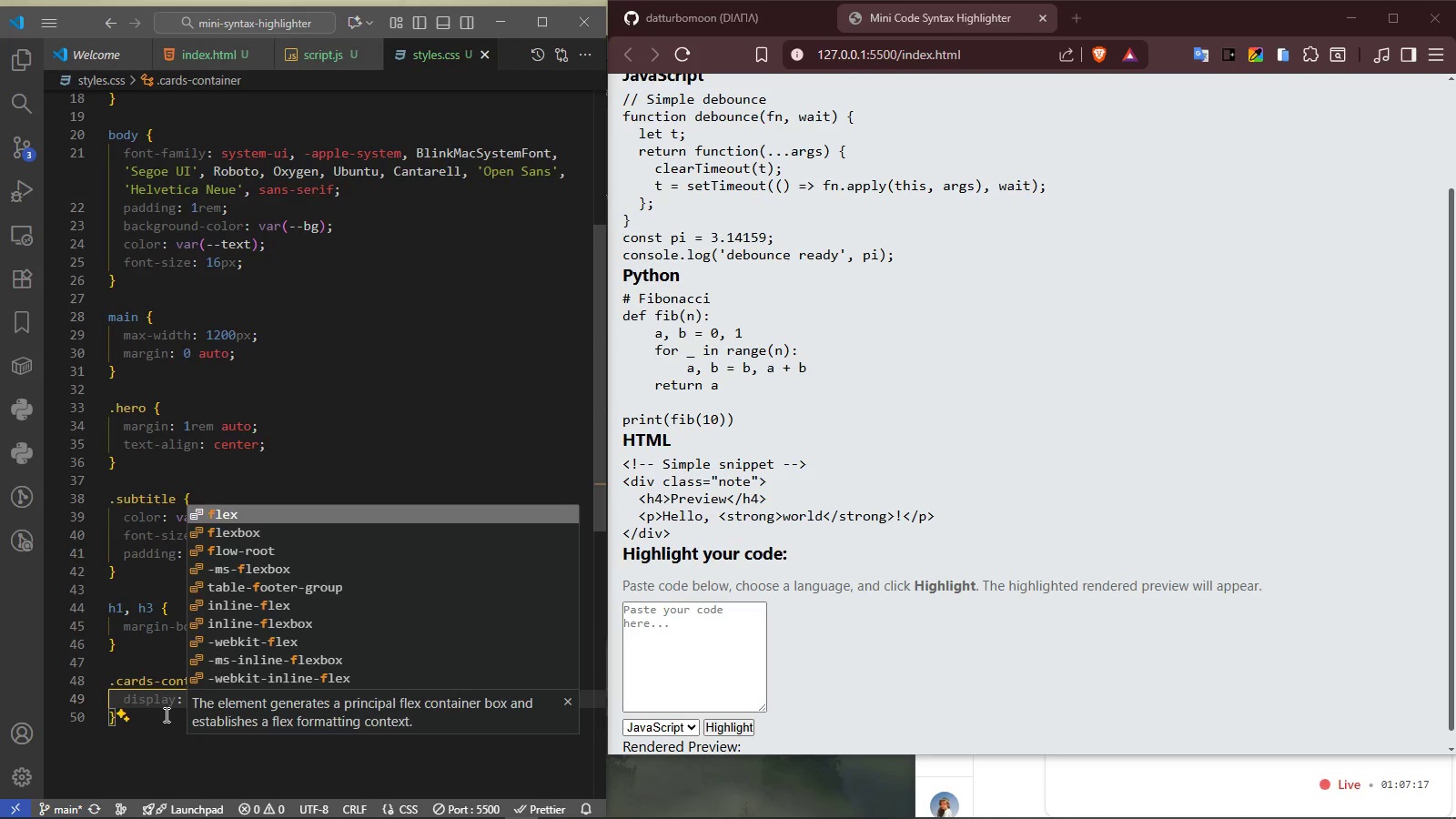 
key(Enter)
 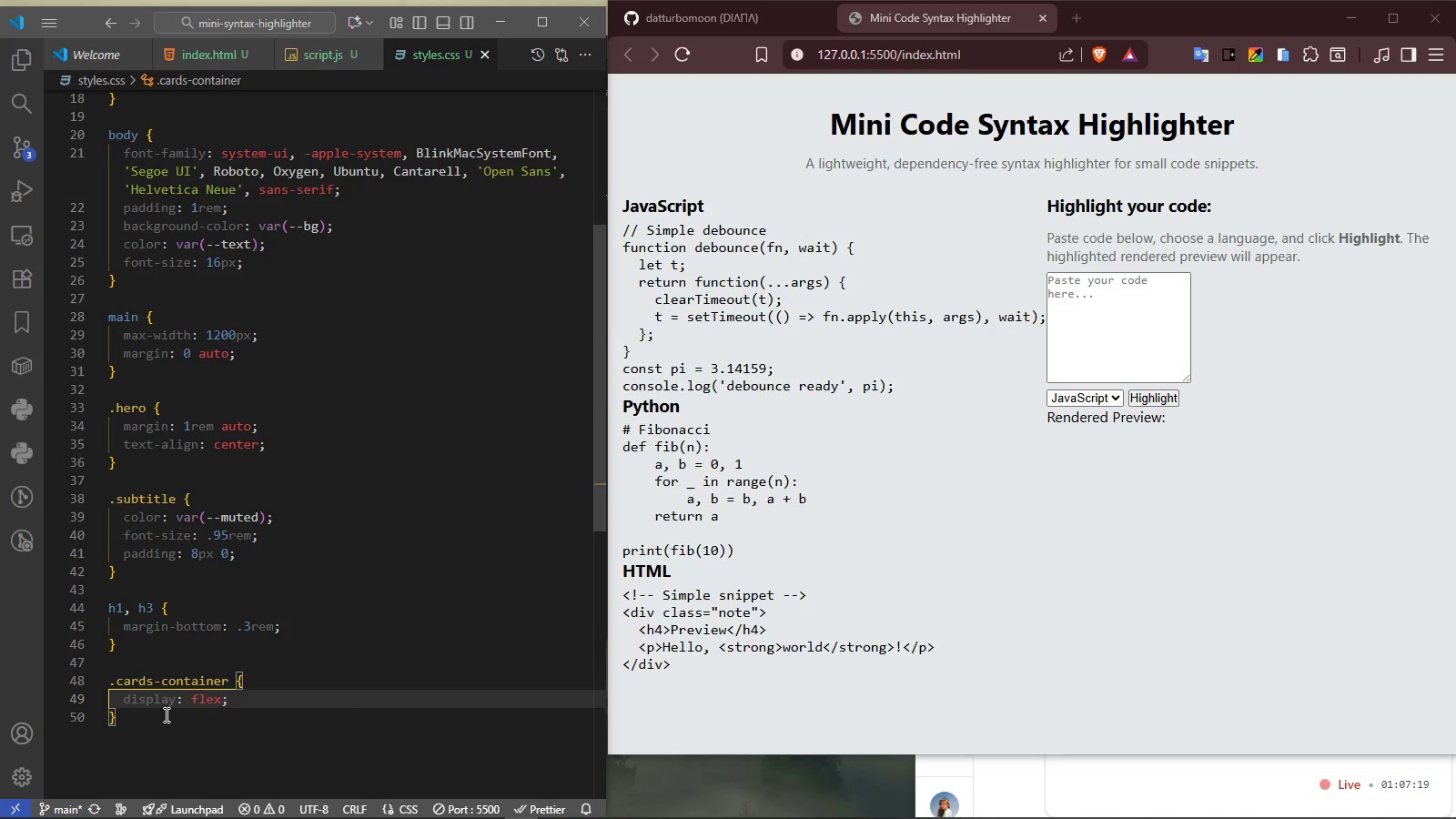 
key(ArrowRight)
 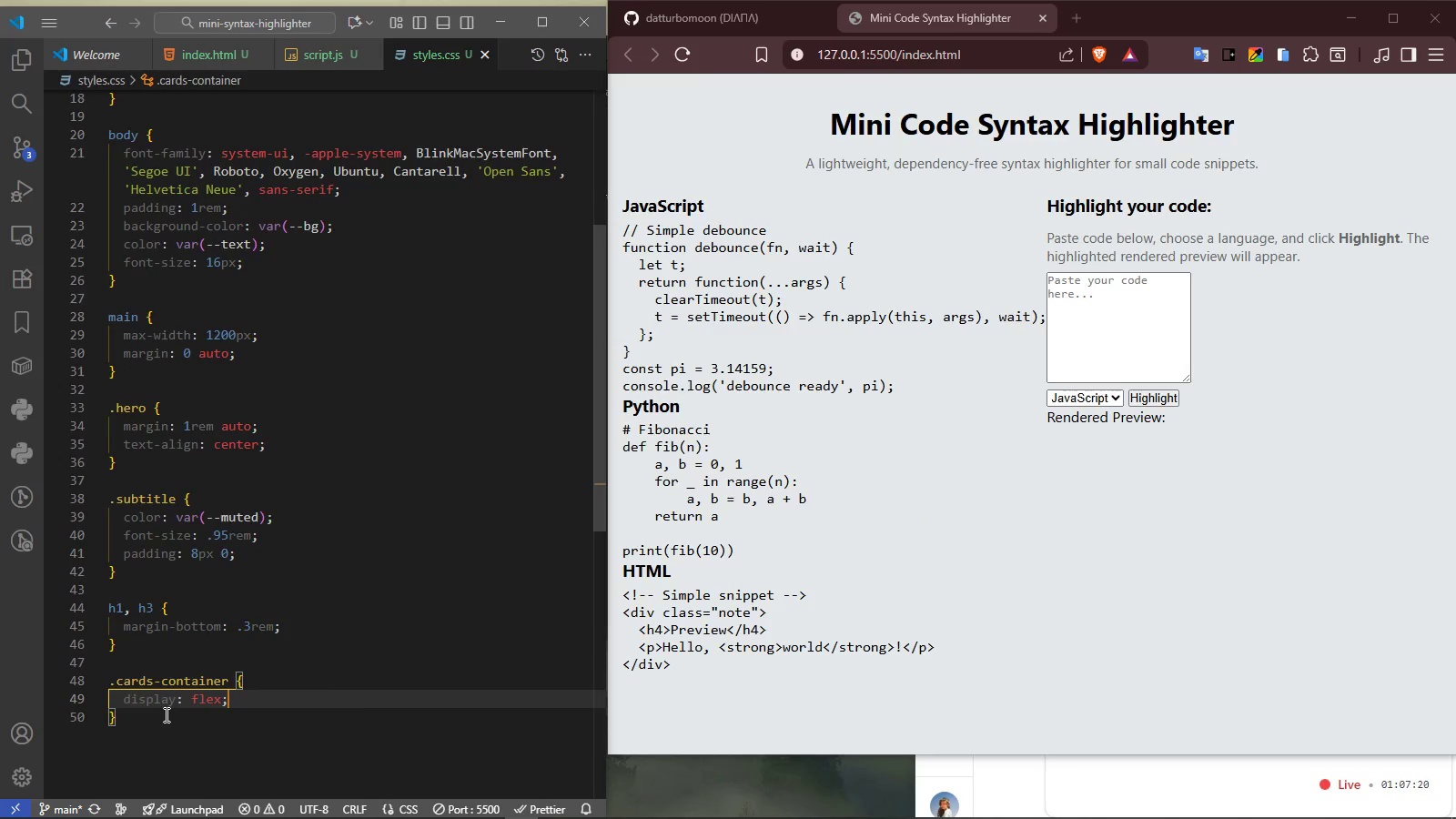 
key(Enter)
 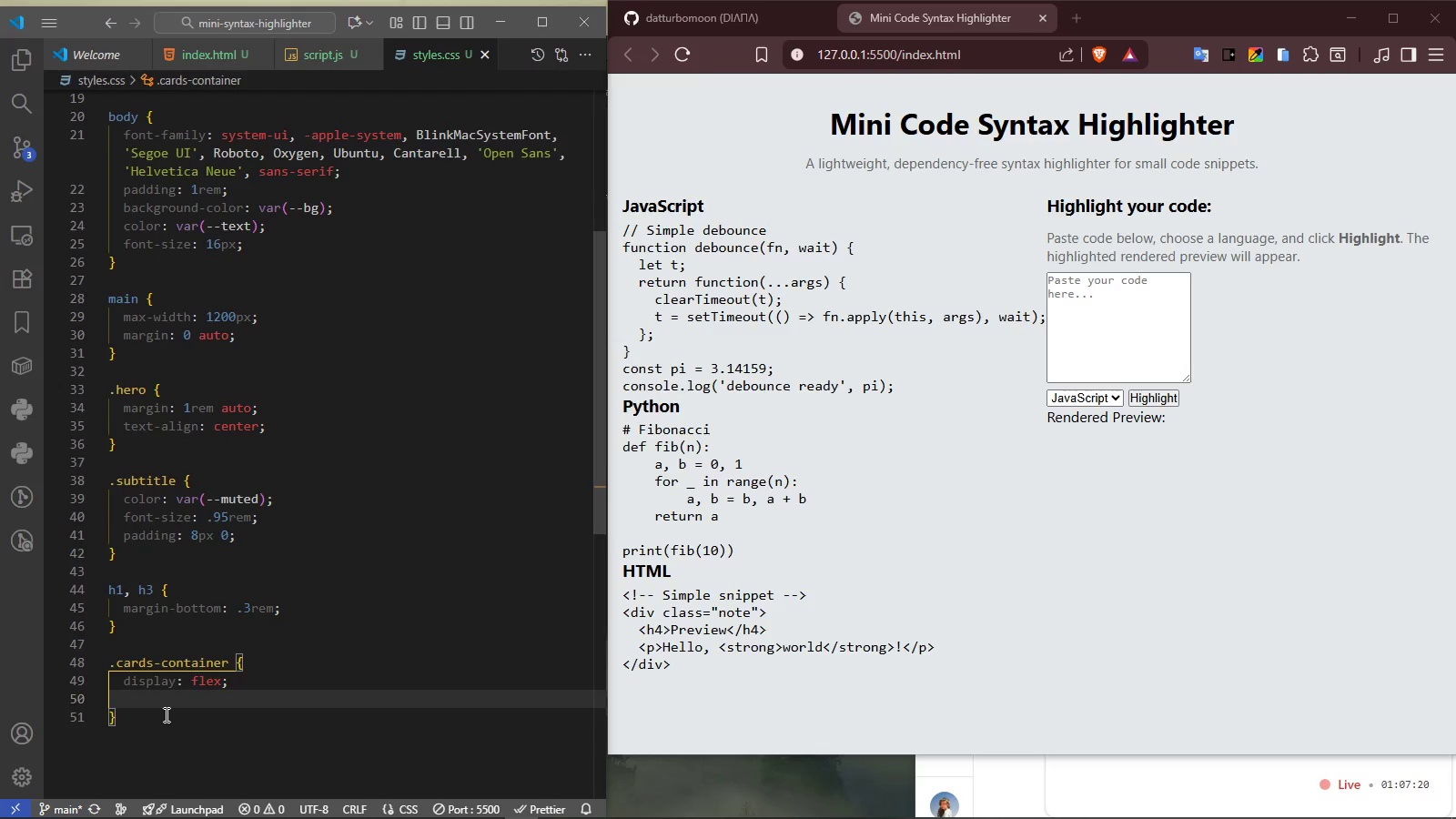 
type(justfyc)
 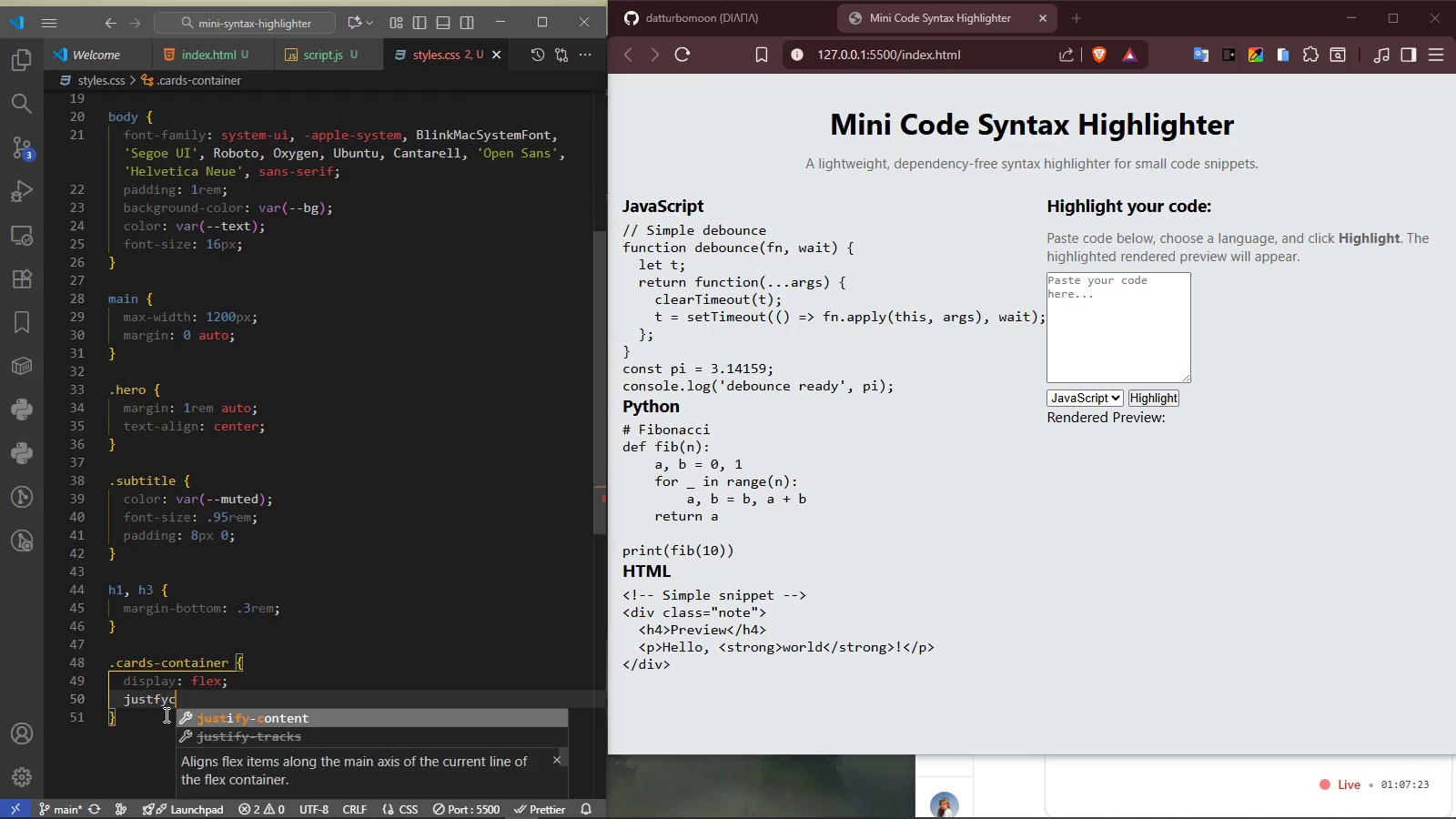 
key(Enter)
 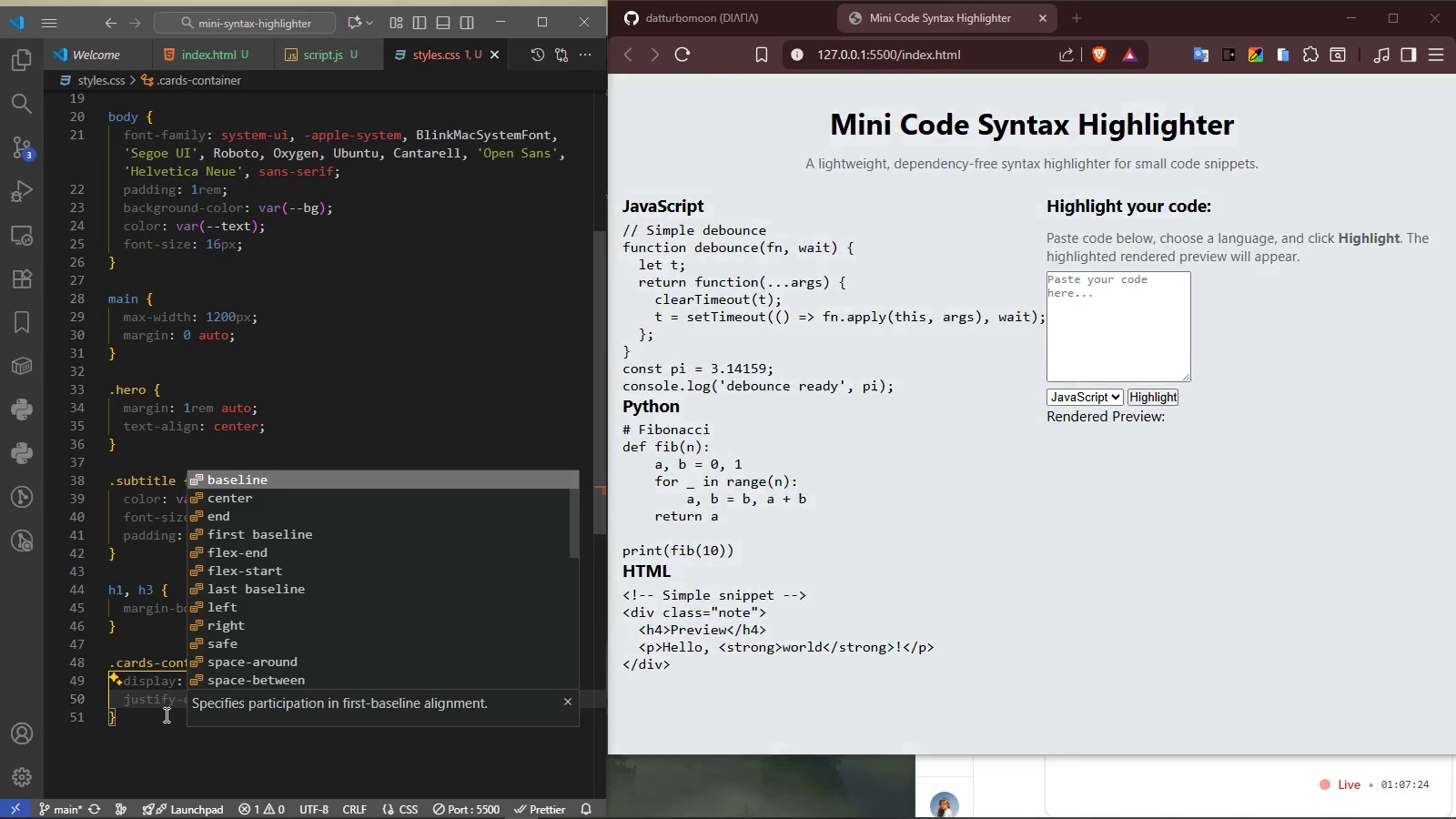 
type(ce)
 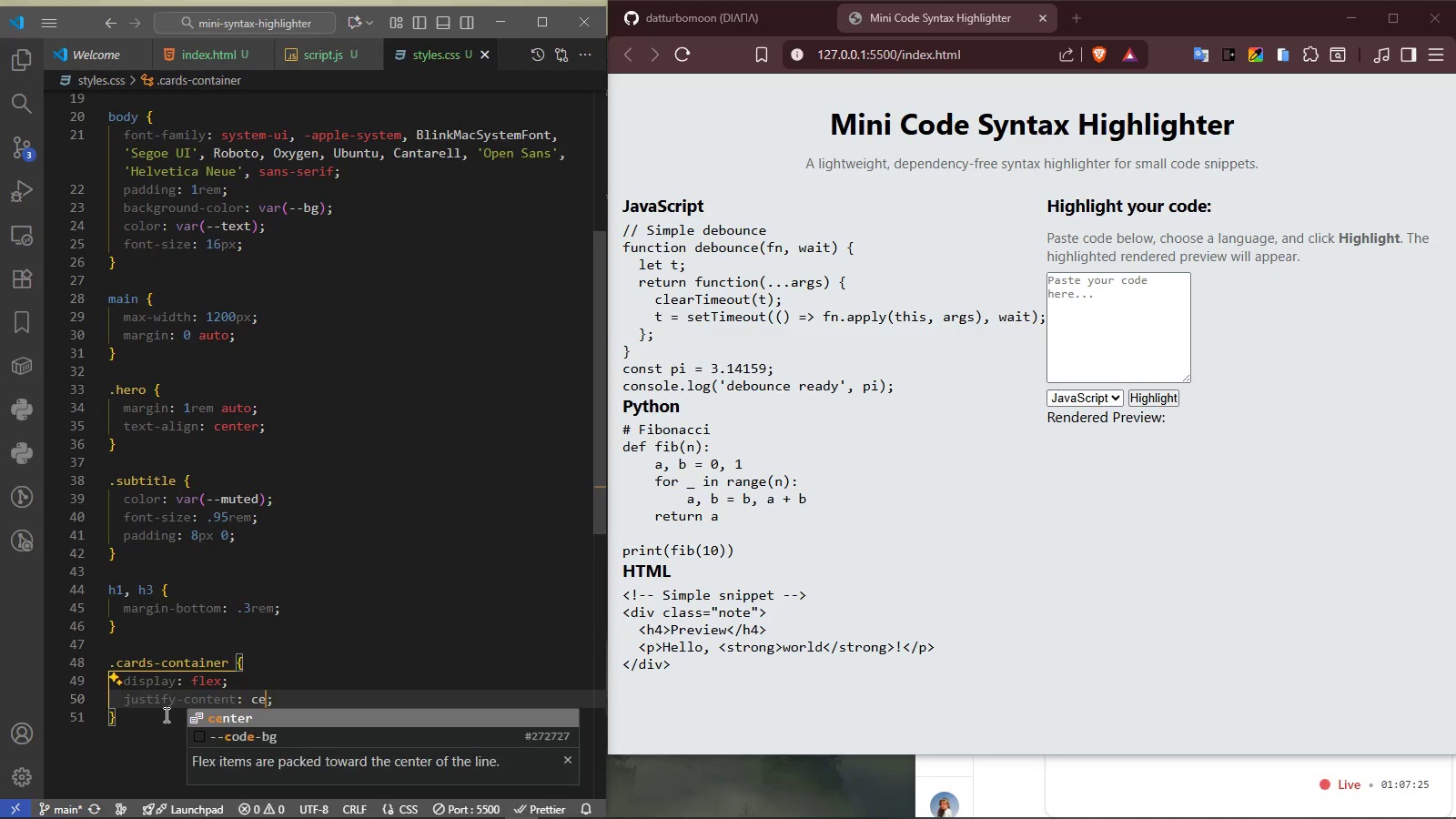 
key(Enter)
 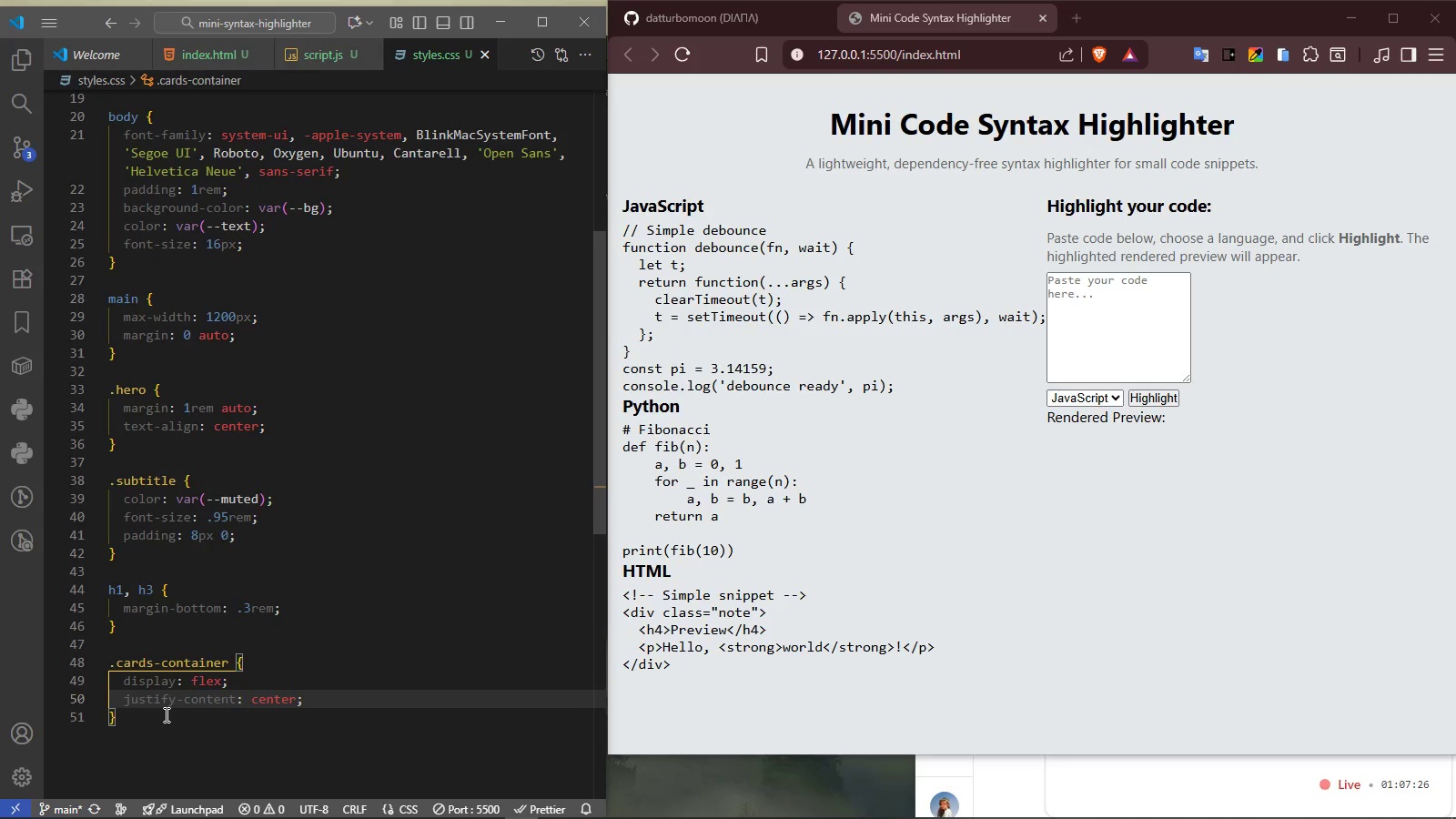 
key(ArrowRight)
 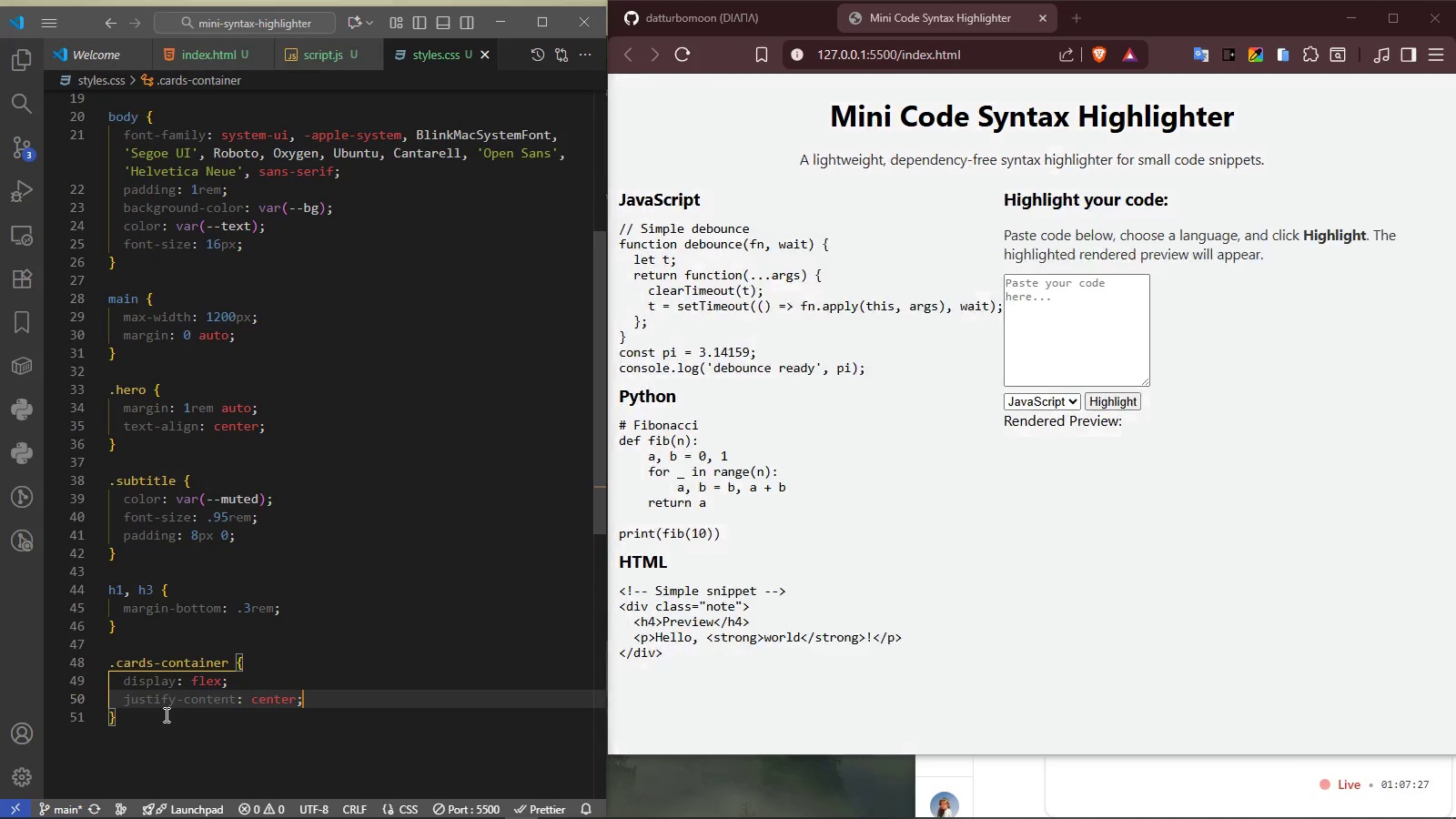 
key(Enter)
 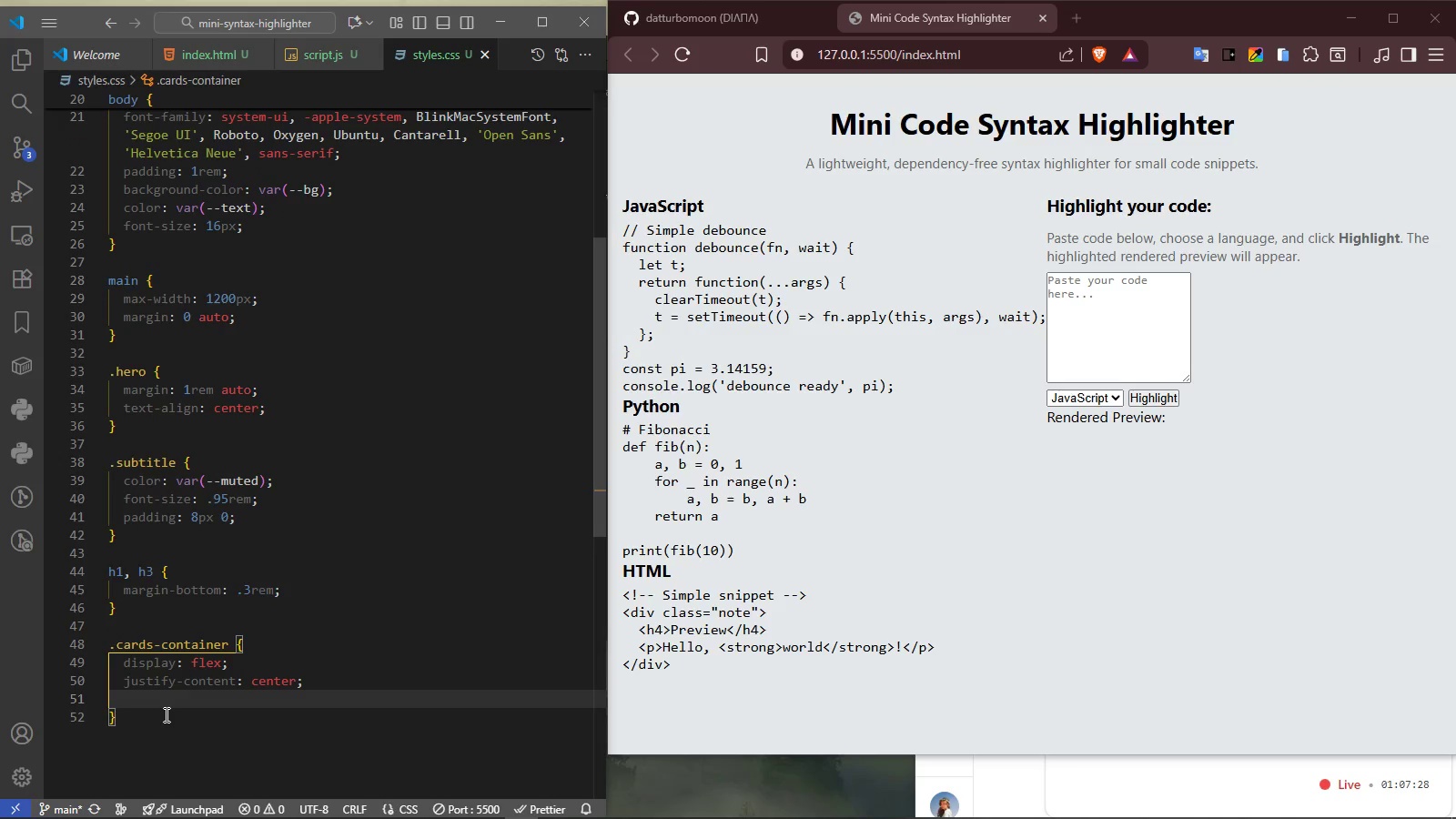 
type(gap)
 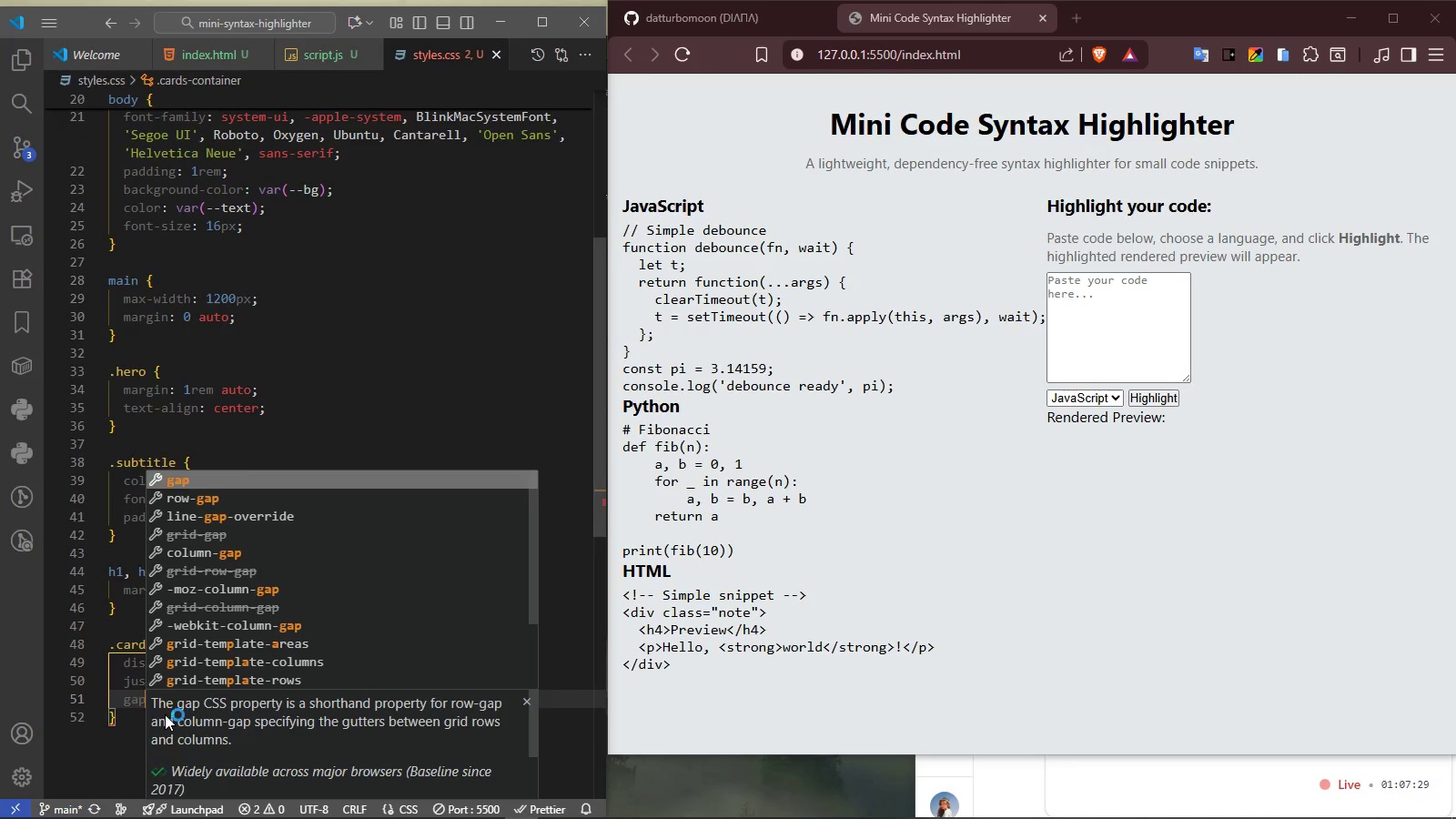 
key(Enter)